 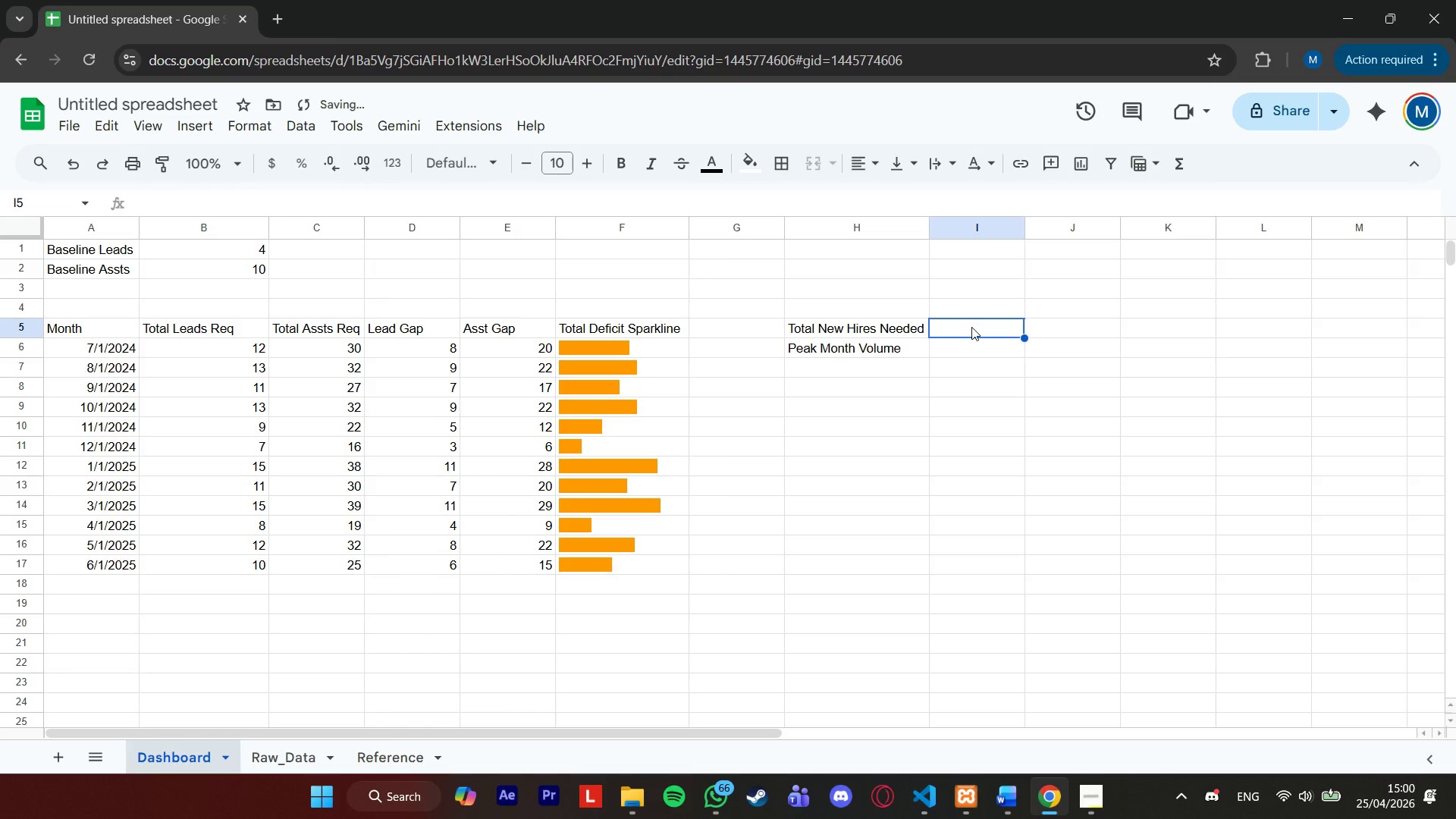 
type(=sumi)
 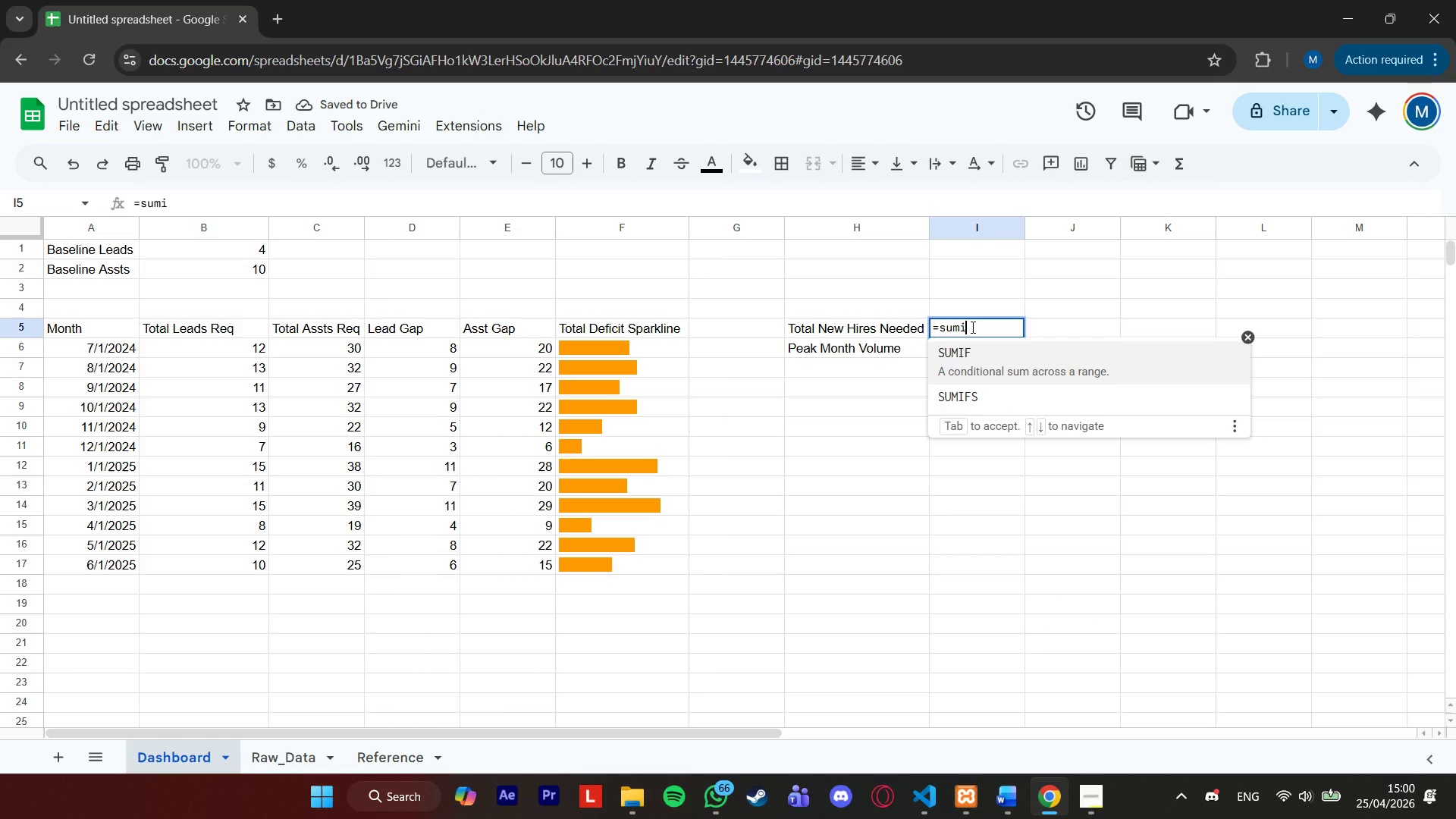 
key(Enter)
 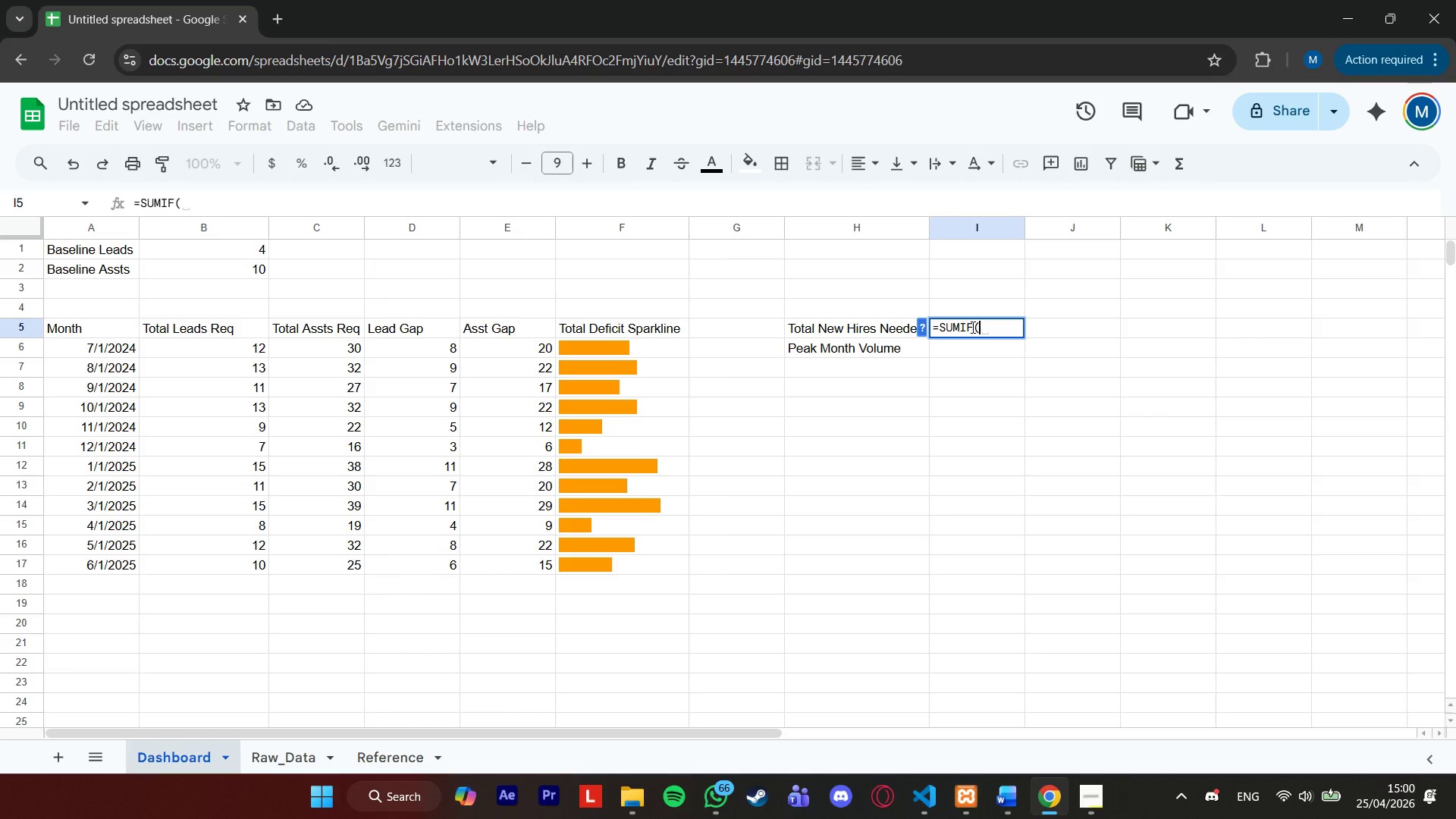 
type(d6:d20)
 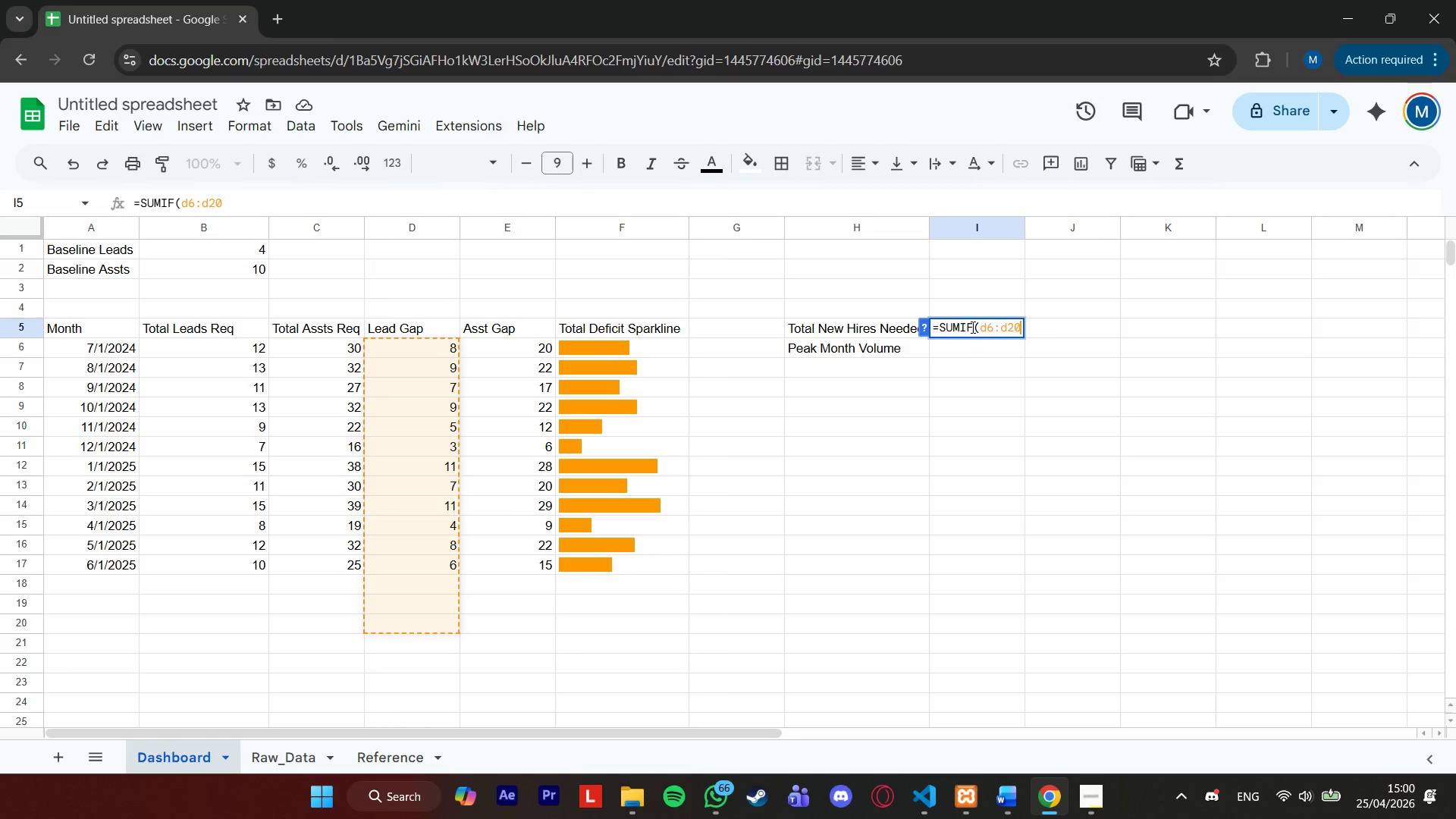 
key(Comma)
 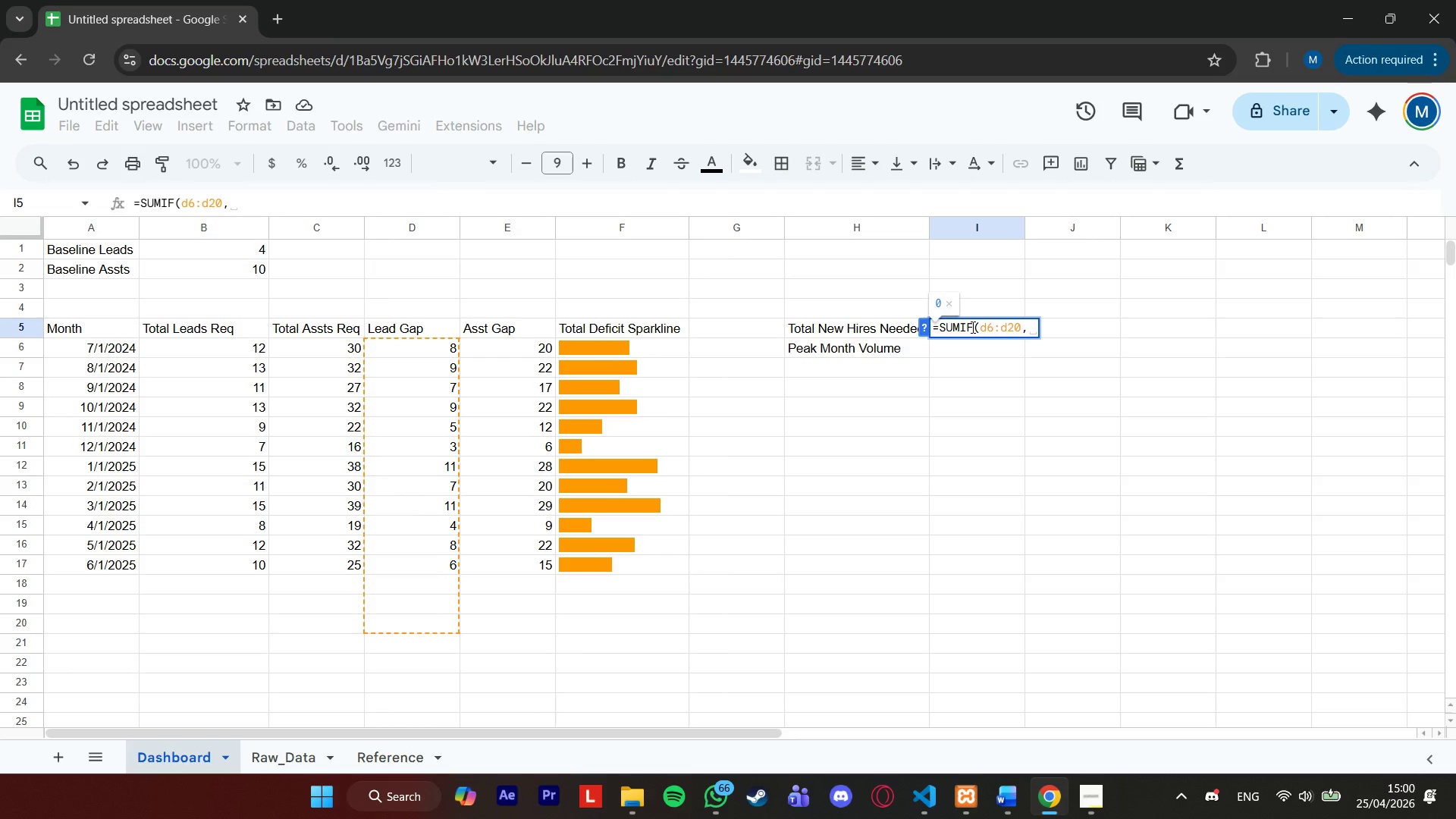 
key(Shift+Quote)
 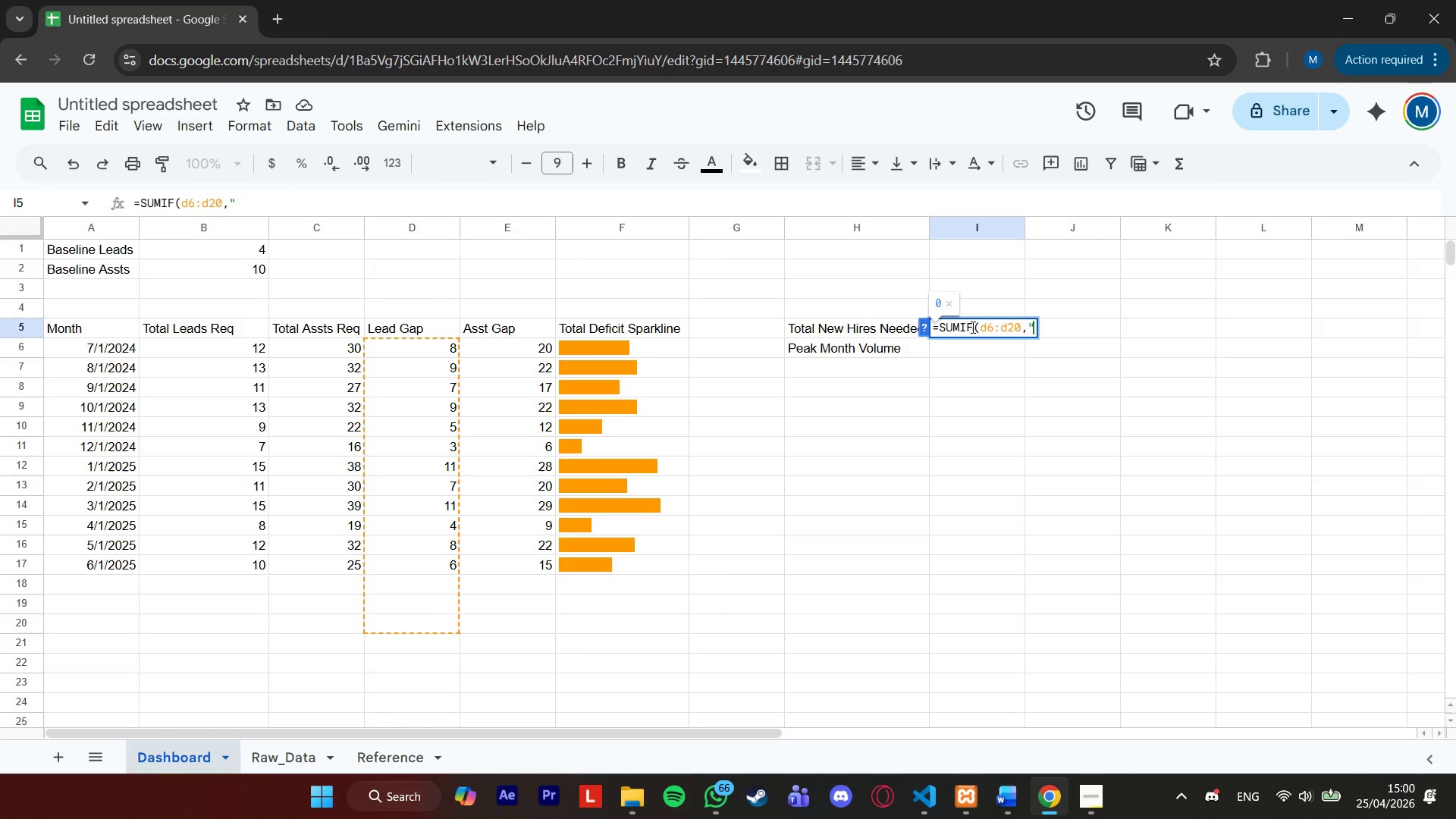 
key(Shift+Period)
 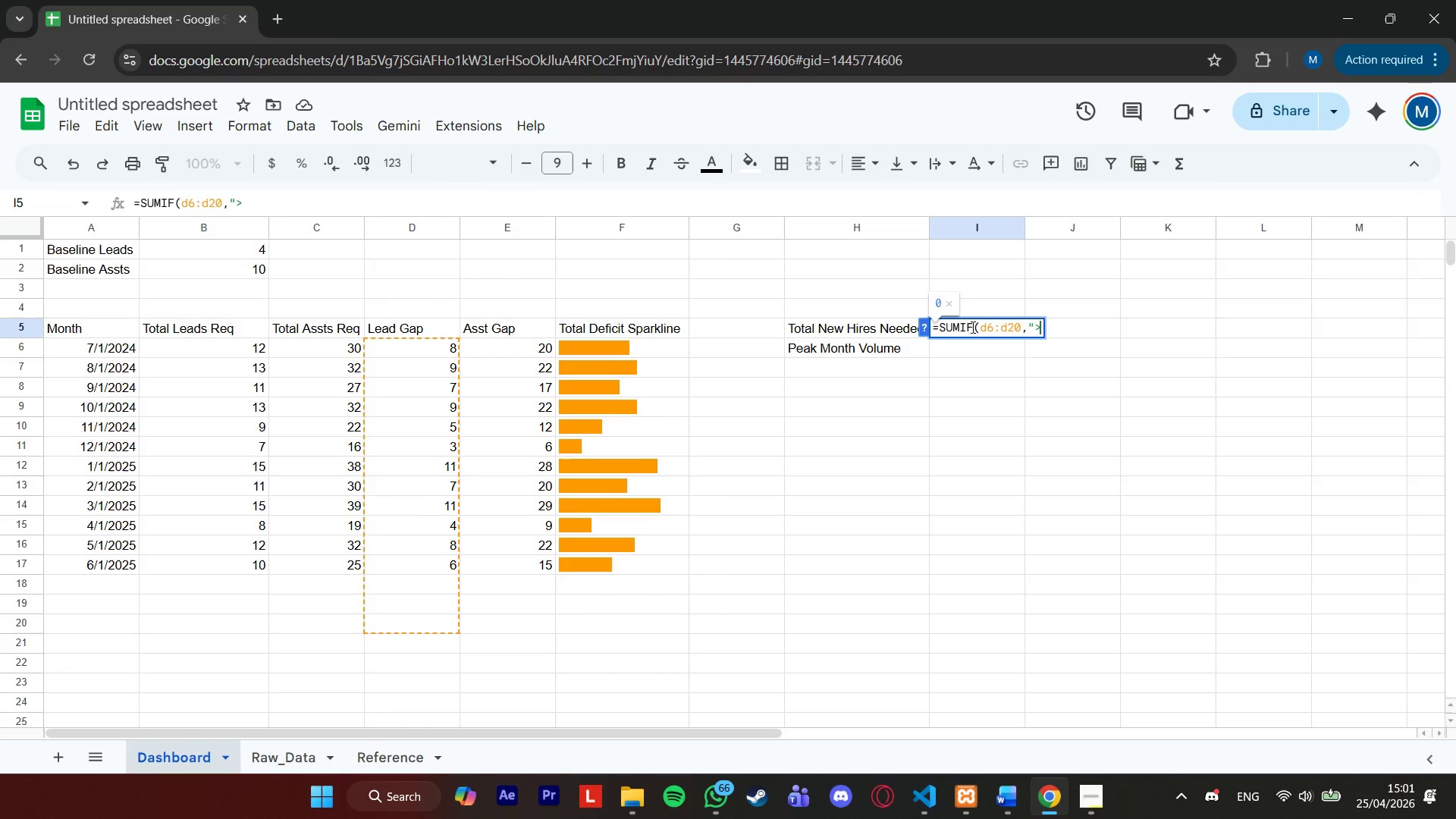 
key(0)
 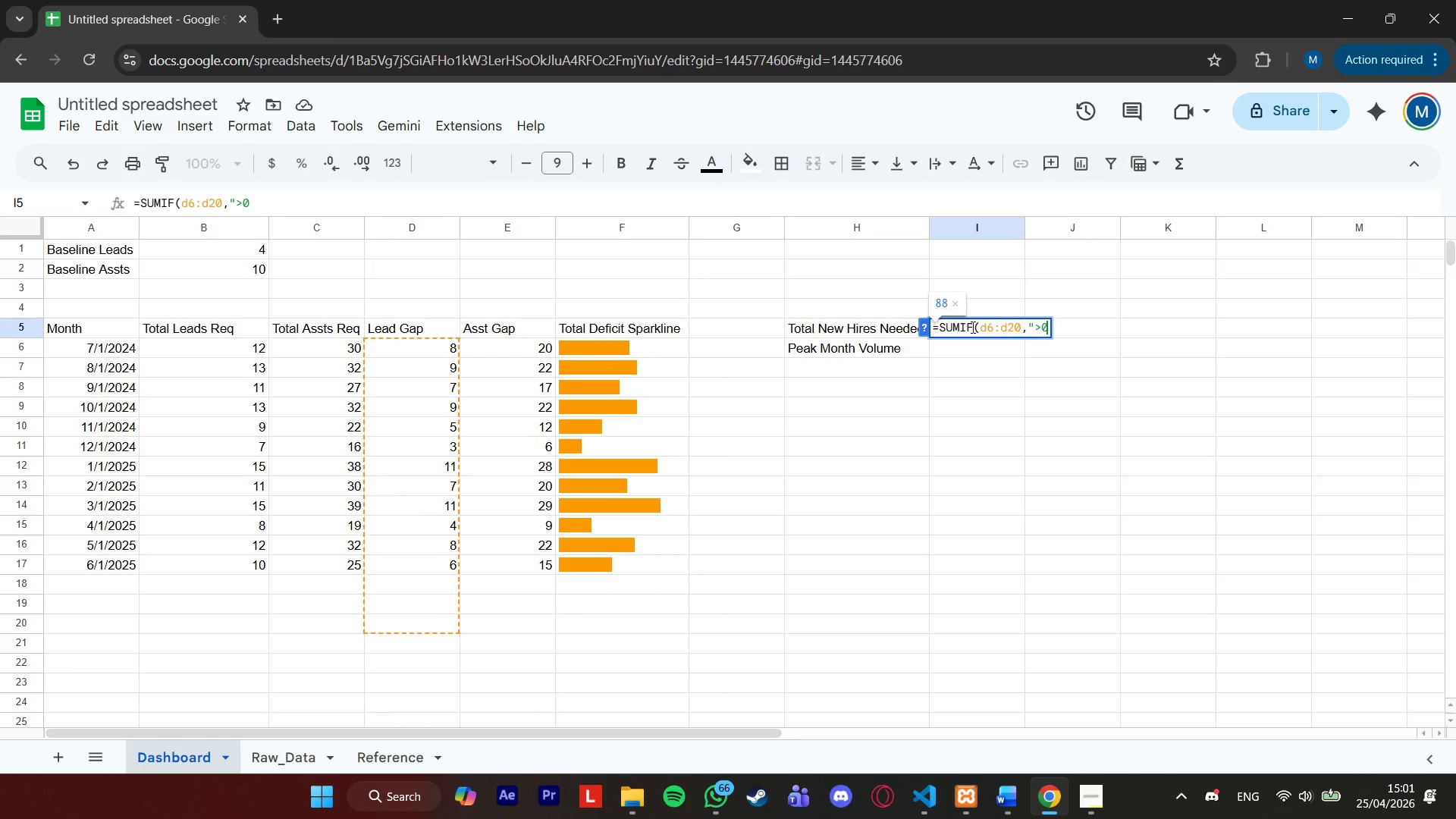 
key(Shift+Quote)
 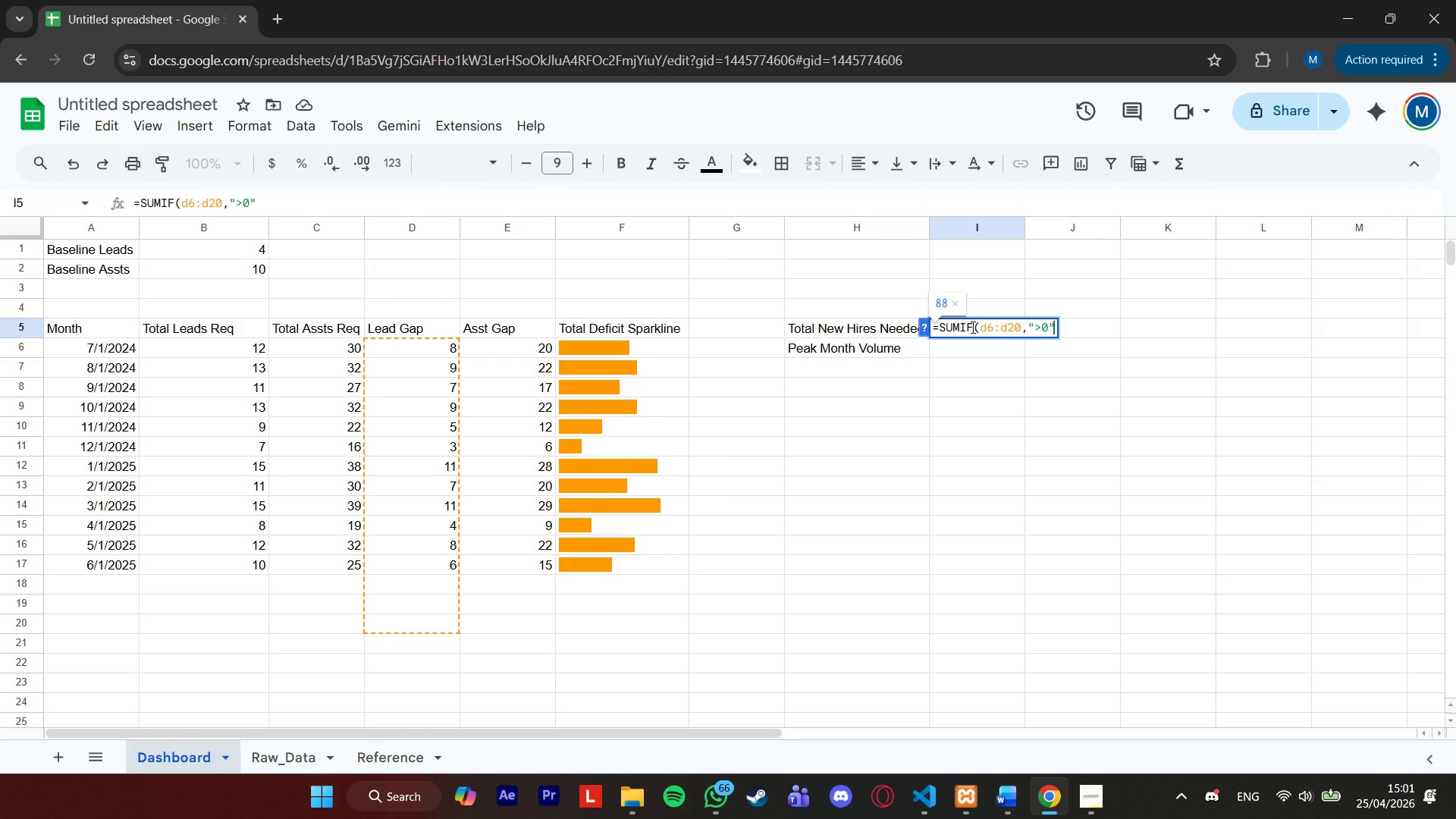 
key(Shift+0)
 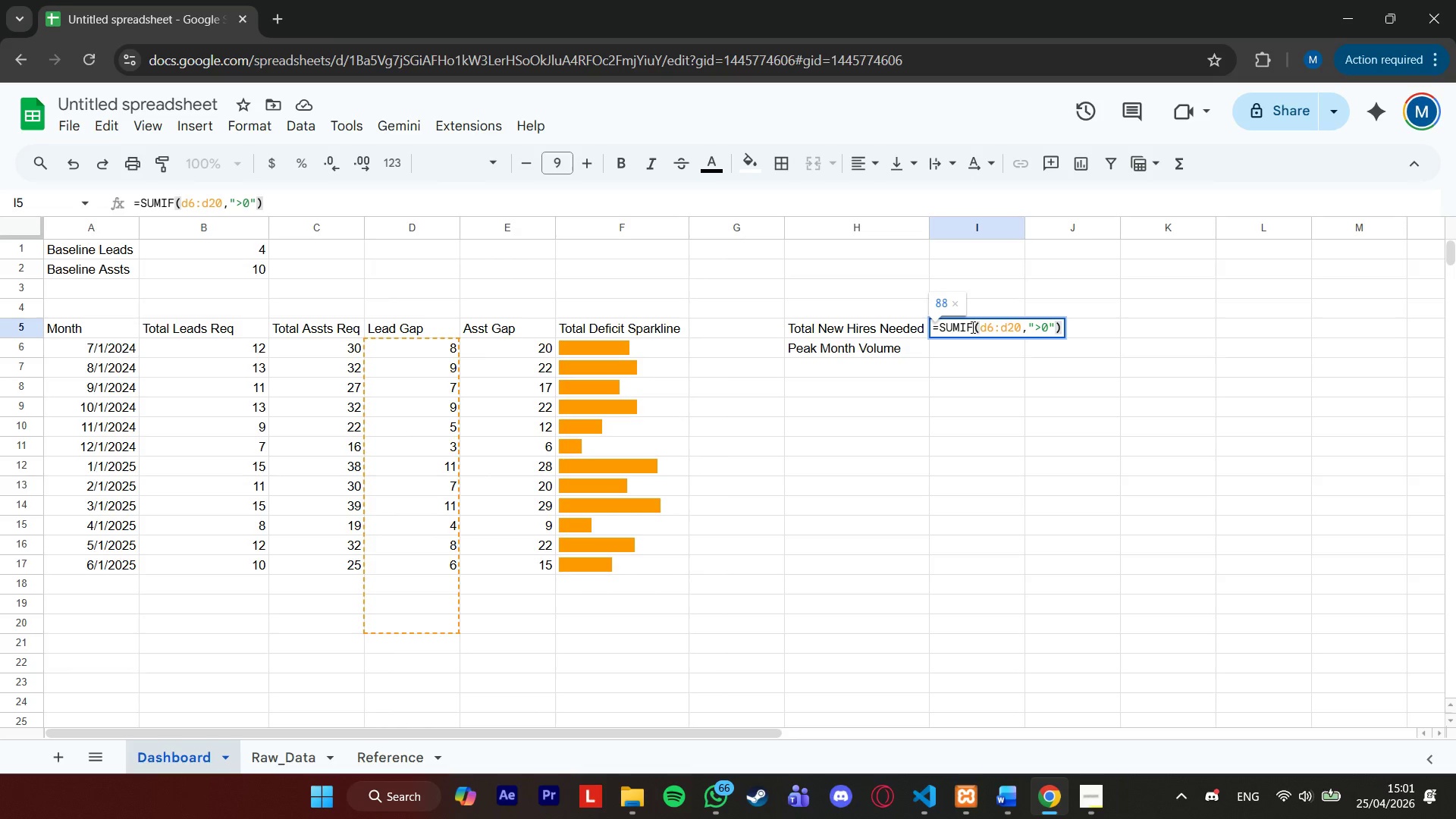 
key(Enter)
 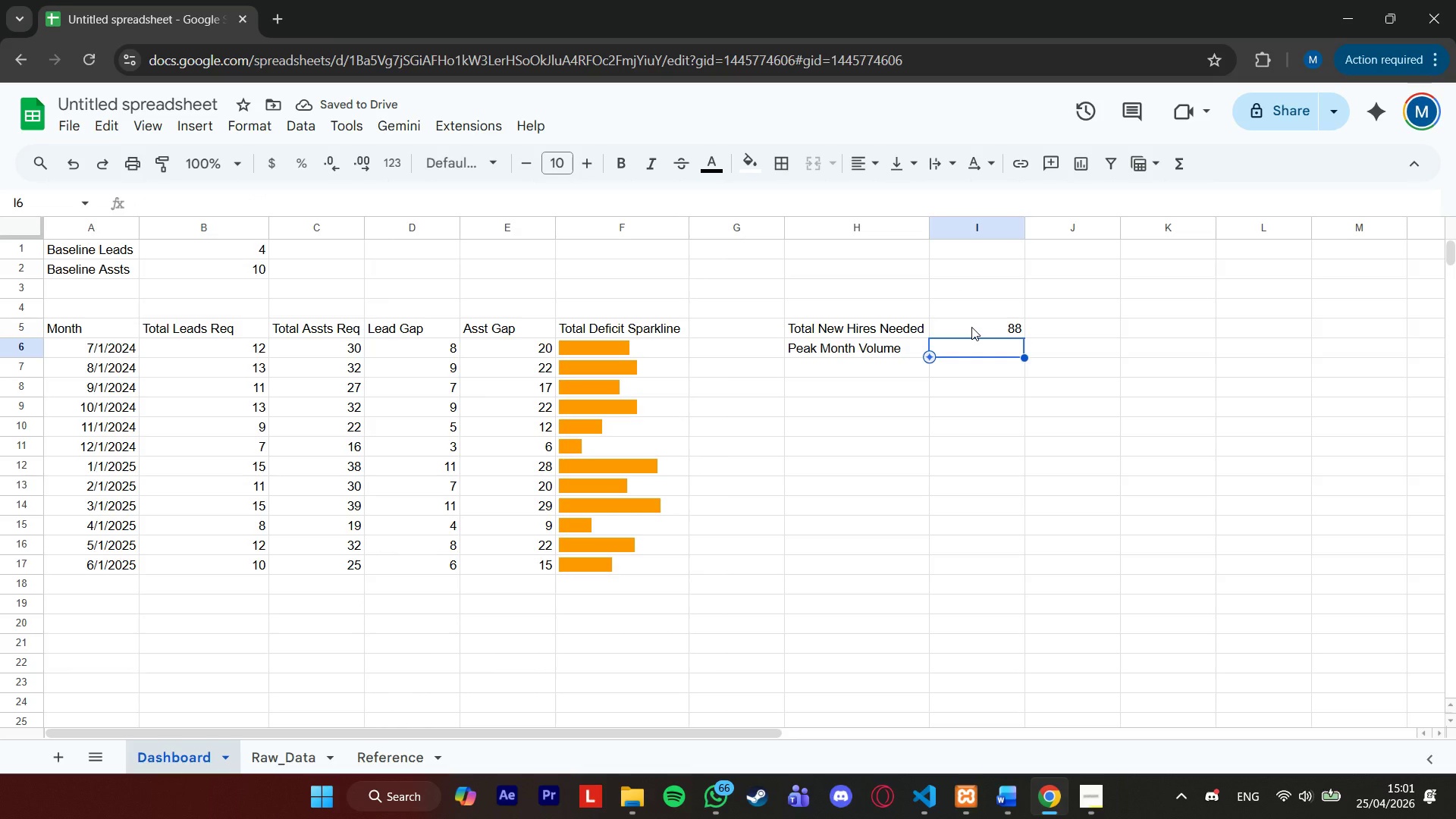 
wait(5.5)
 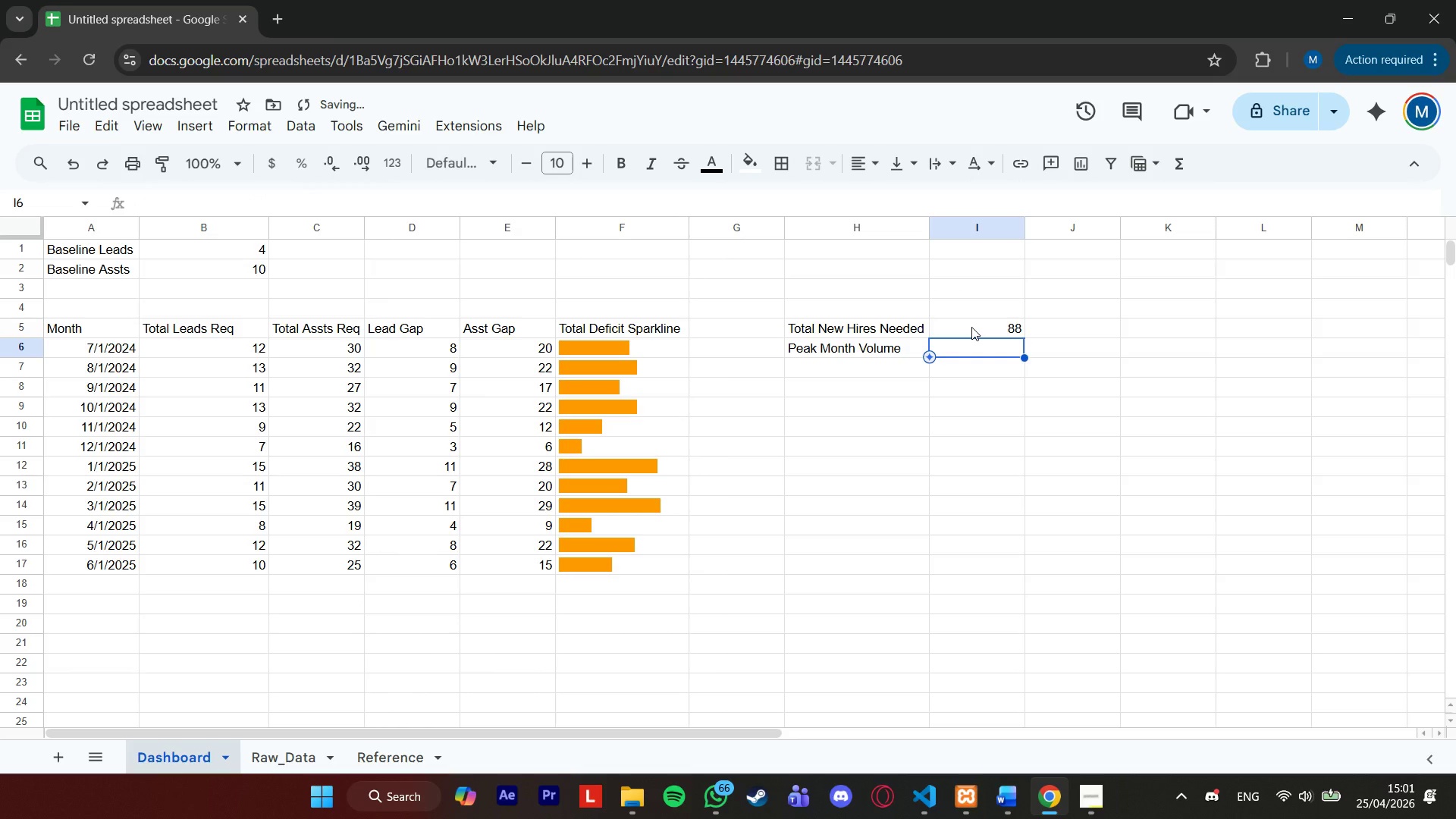 
left_click([971, 325])
 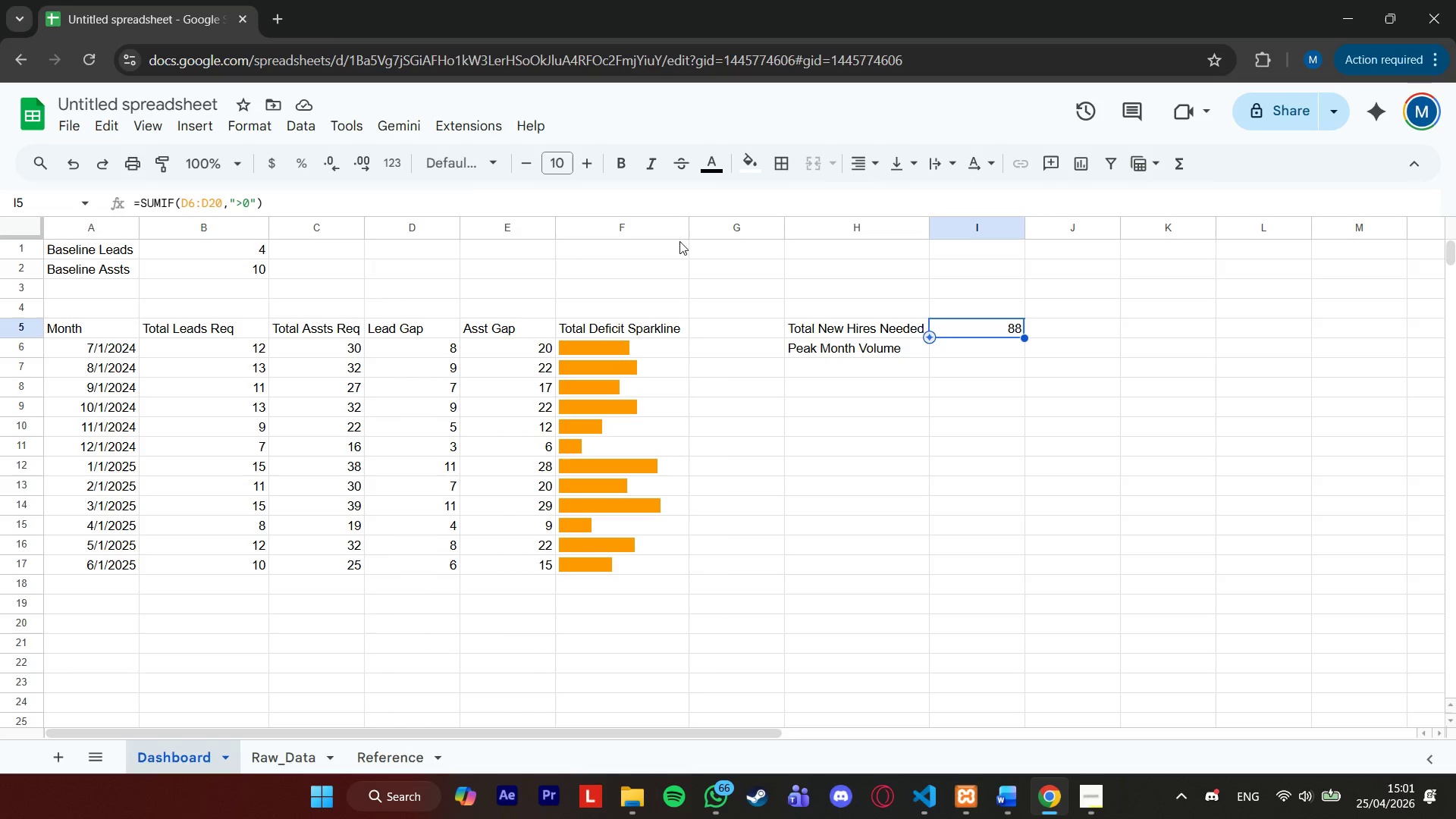 
left_click([331, 206])
 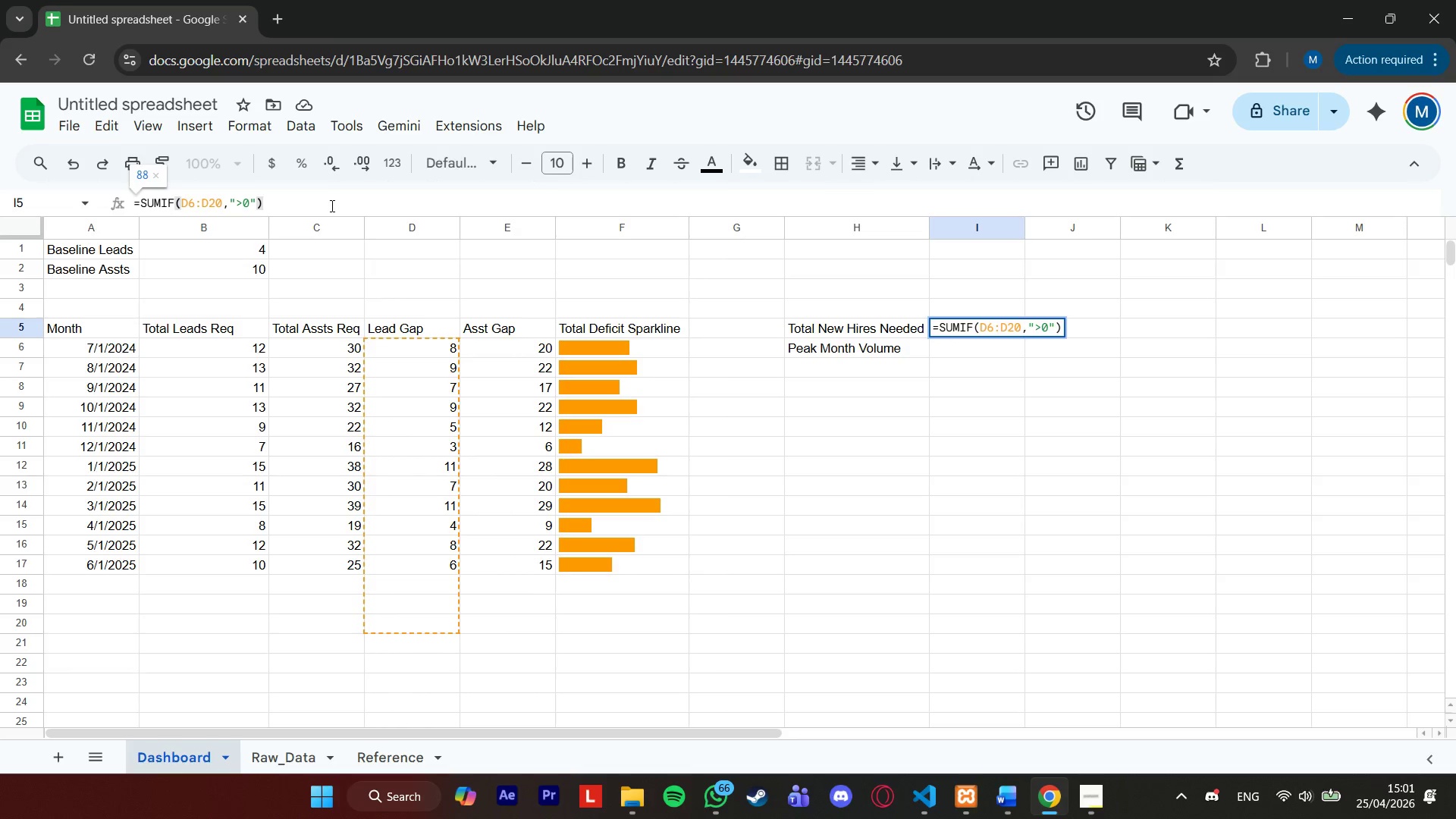 
key(ArrowLeft)
 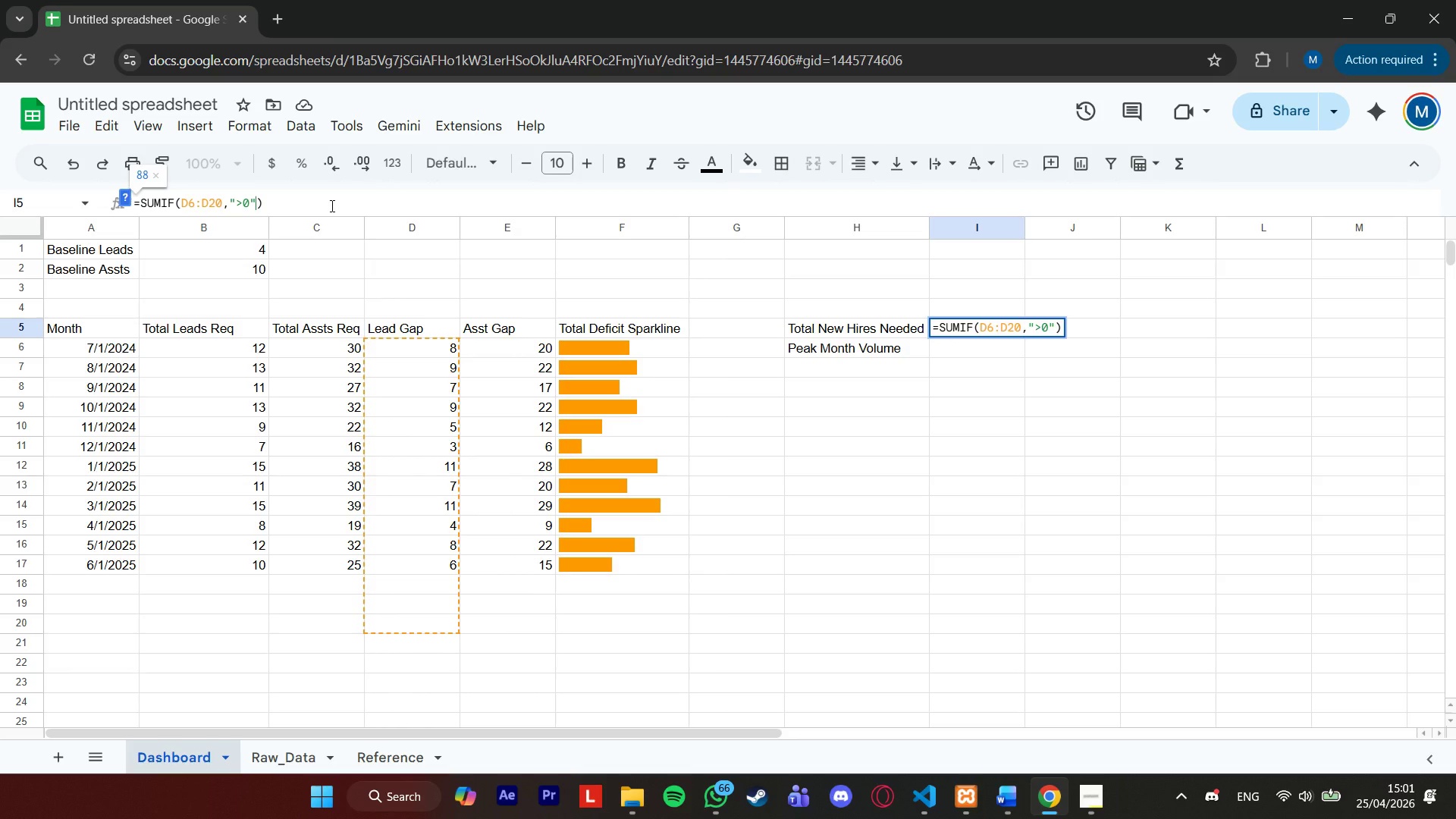 
type(+suim)
key(Backspace)
key(Backspace)
type(mi)
 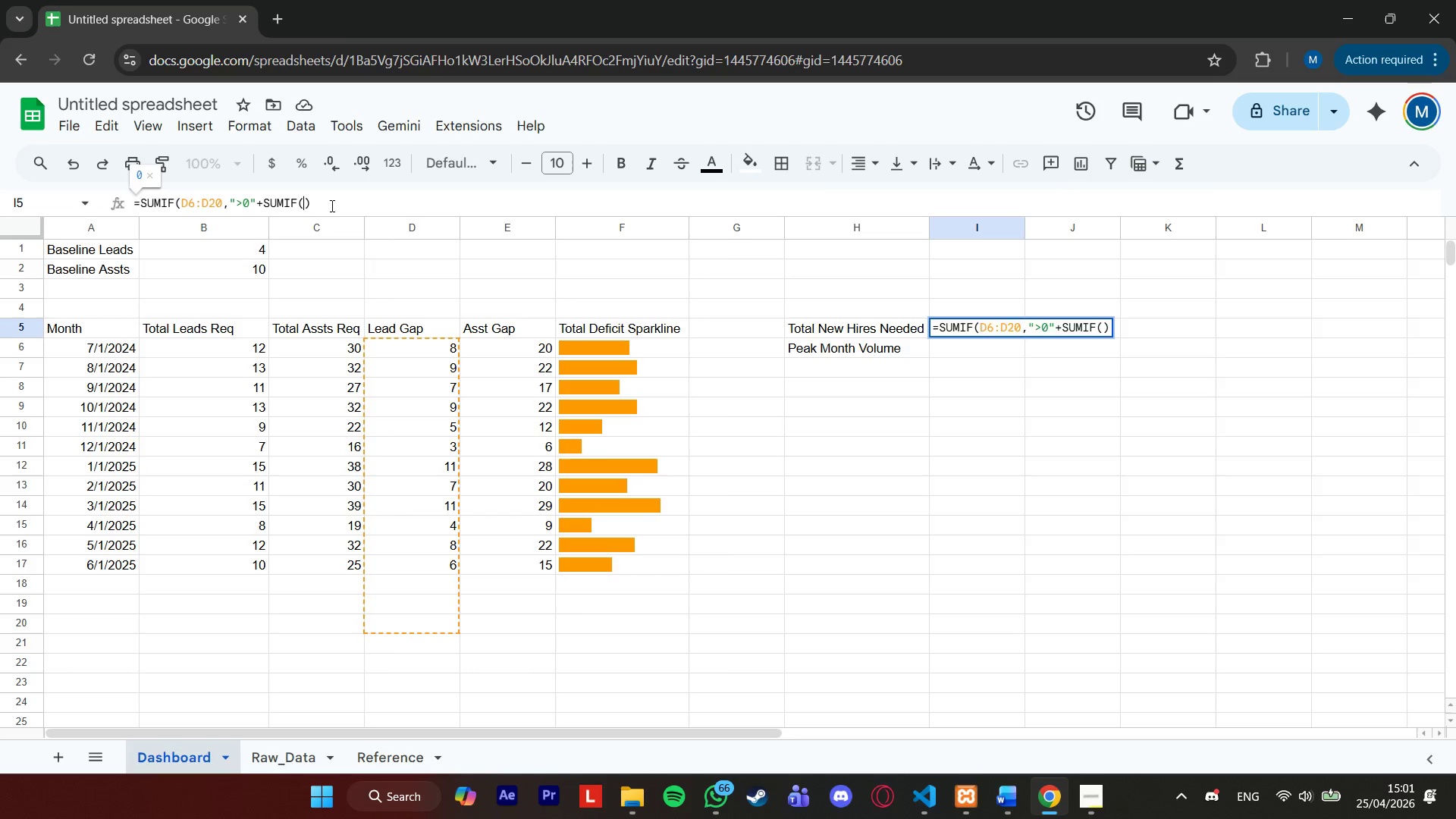 
key(Enter)
 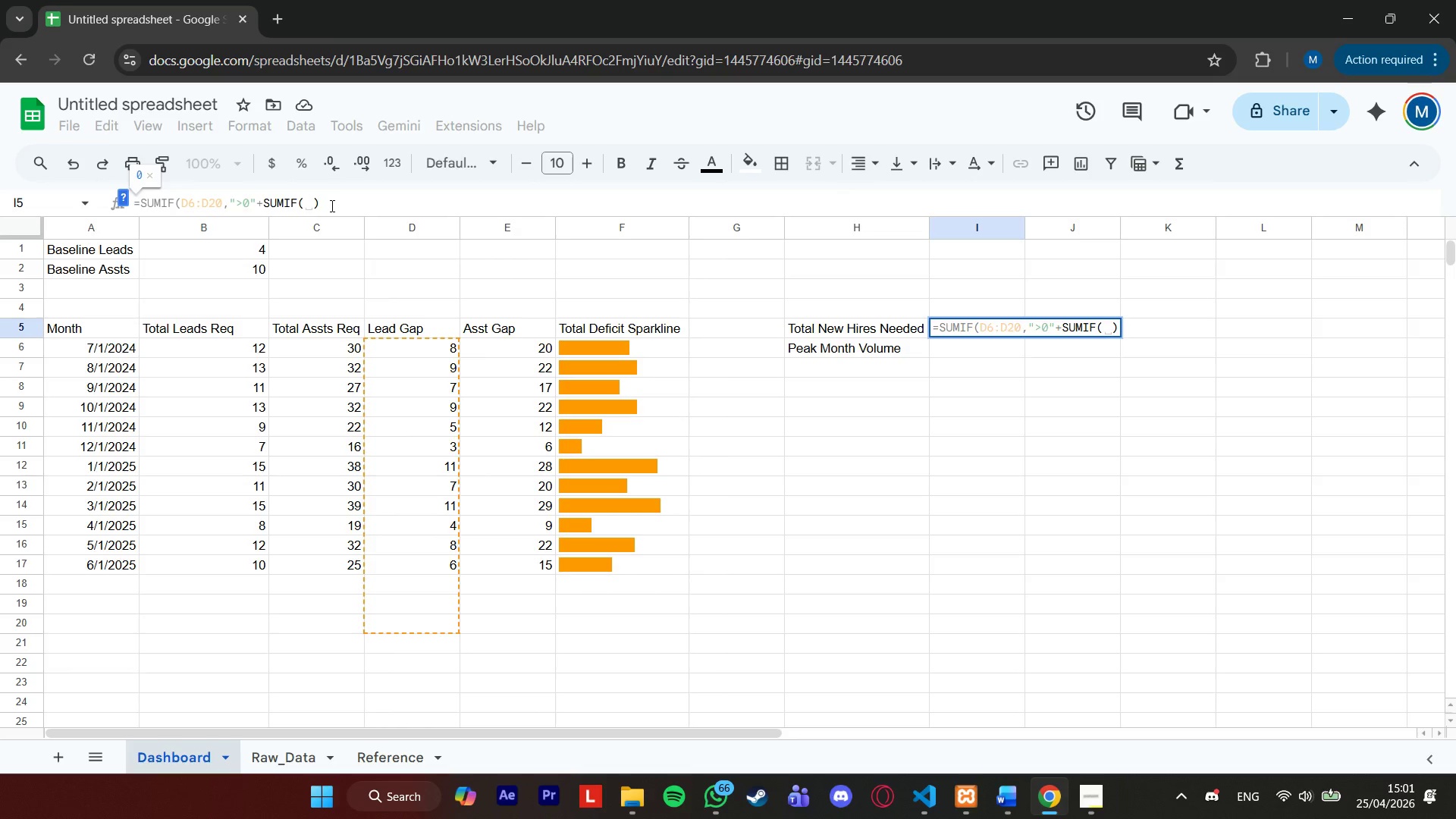 
type(3)
key(Backspace)
type(e6:e20,">0")
 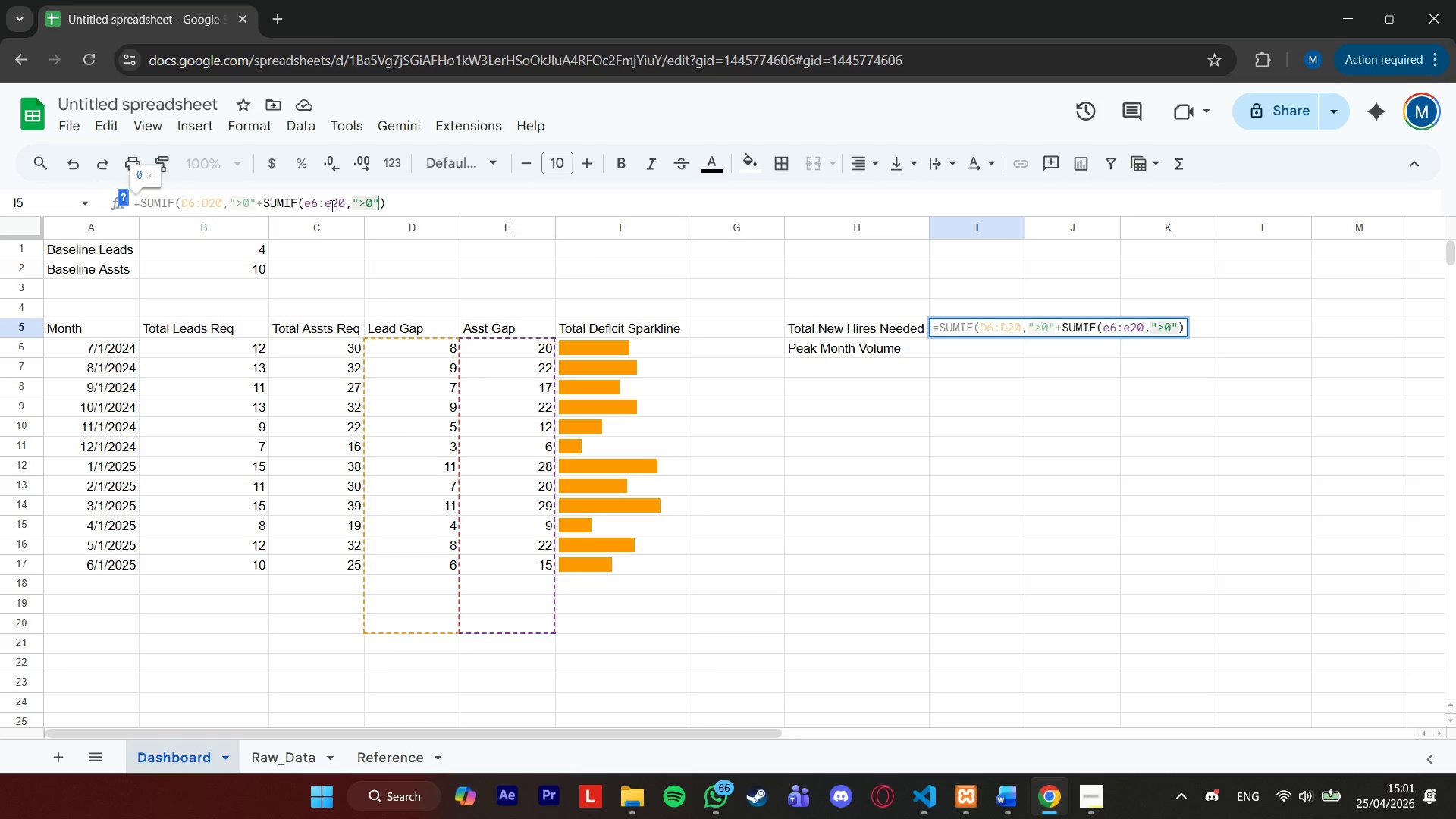 
key(ArrowLeft)
 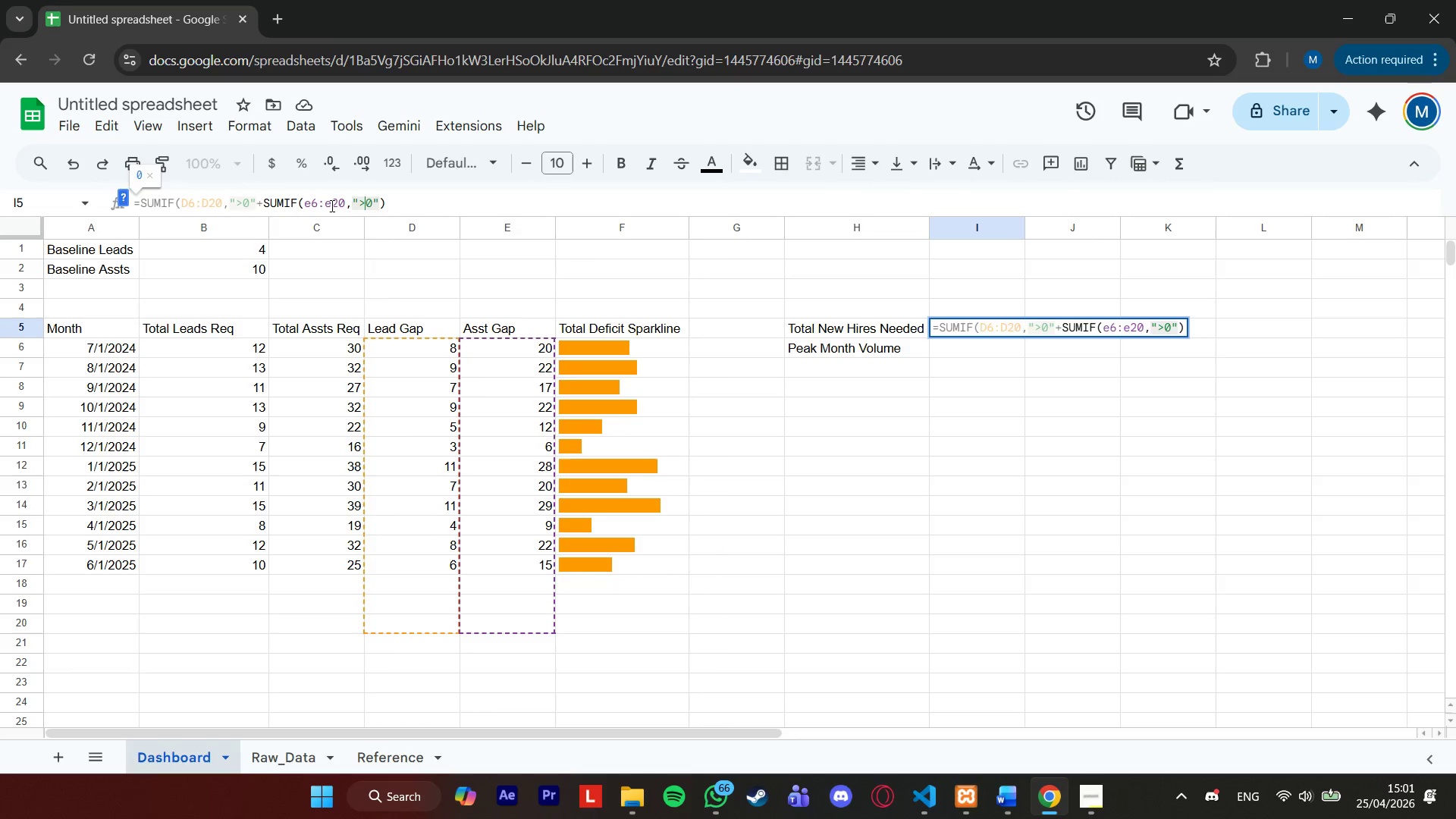 
key(ArrowLeft)
 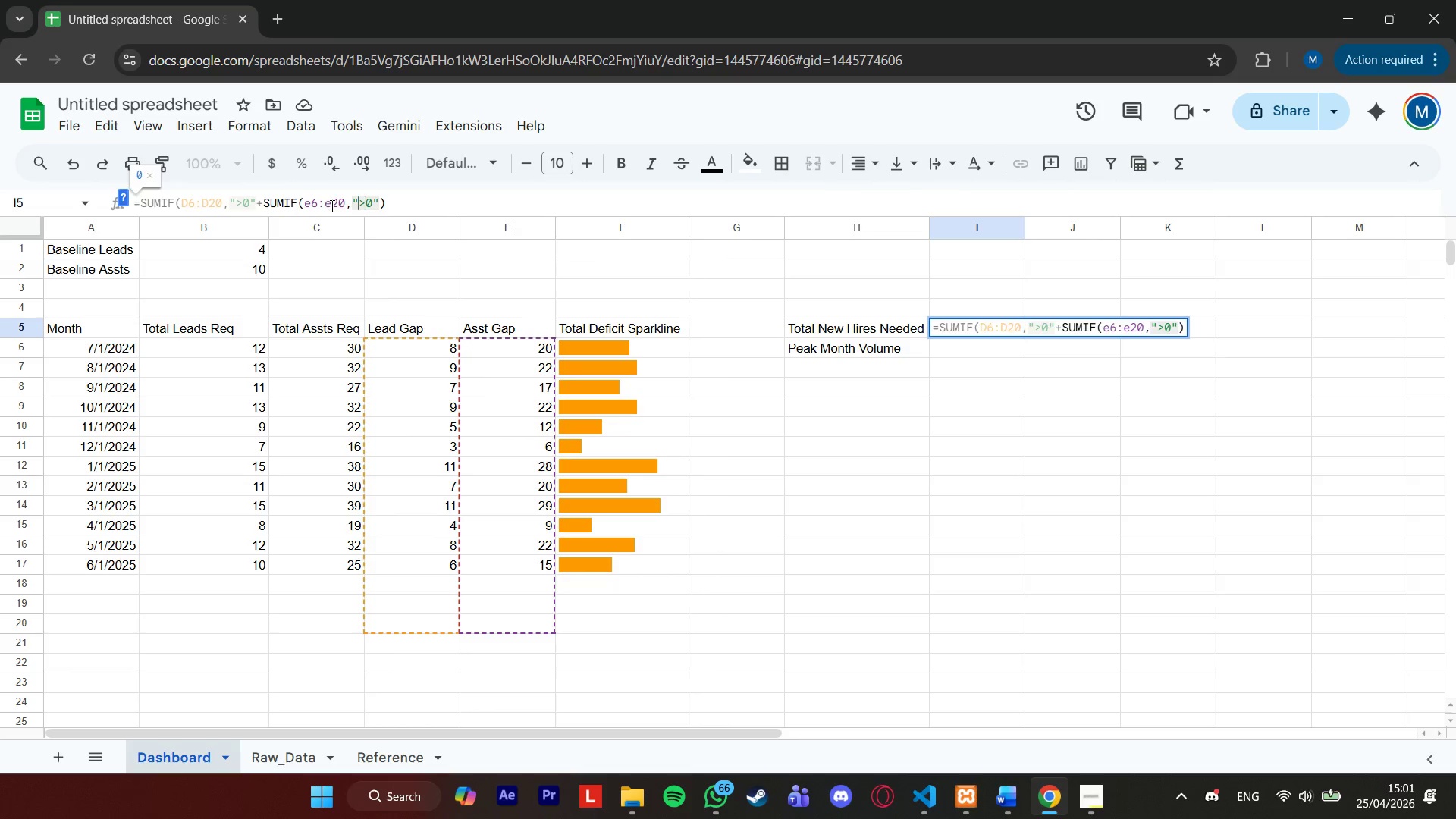 
key(ArrowLeft)
 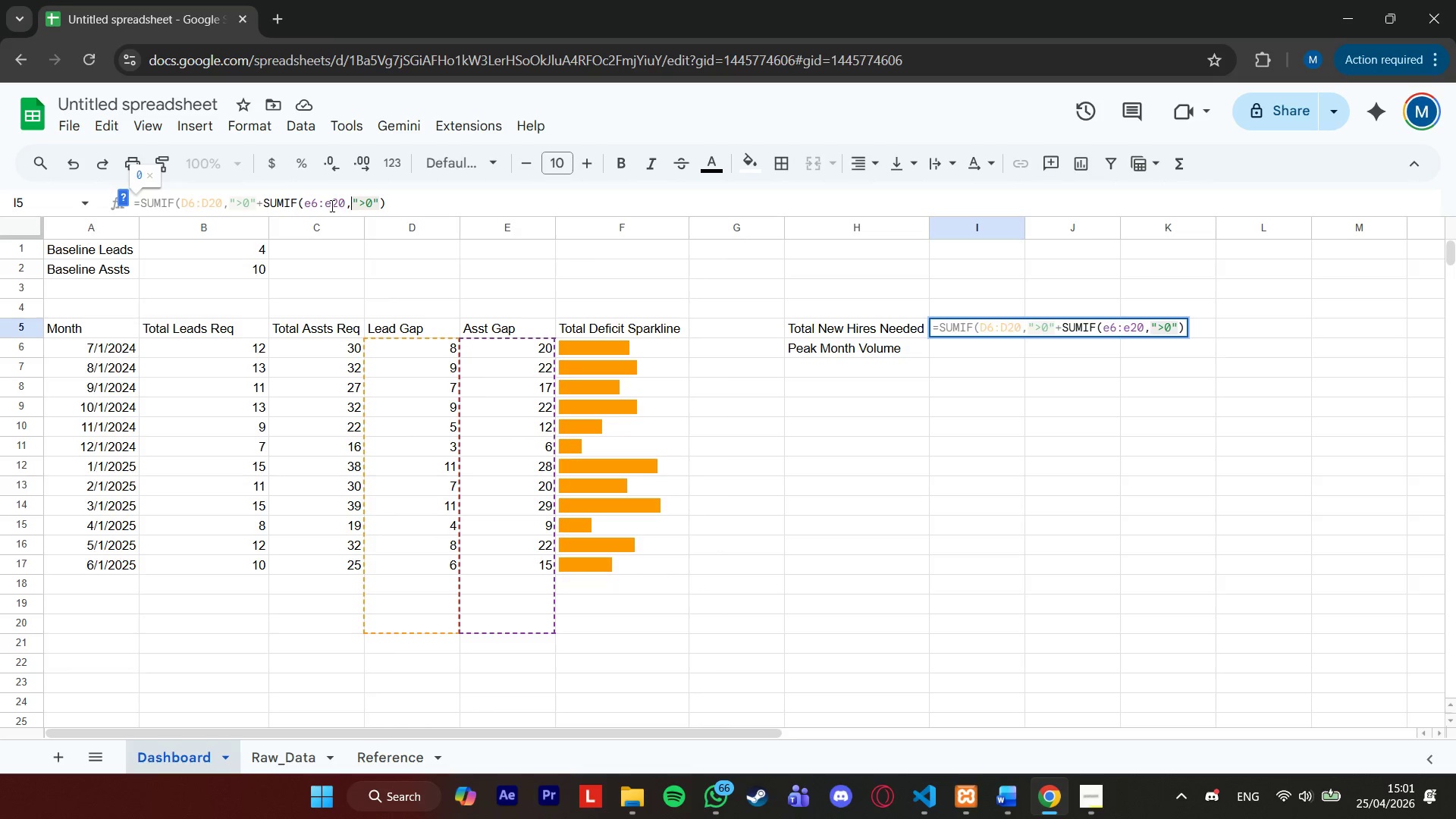 
hold_key(key=ArrowLeft, duration=0.81)
 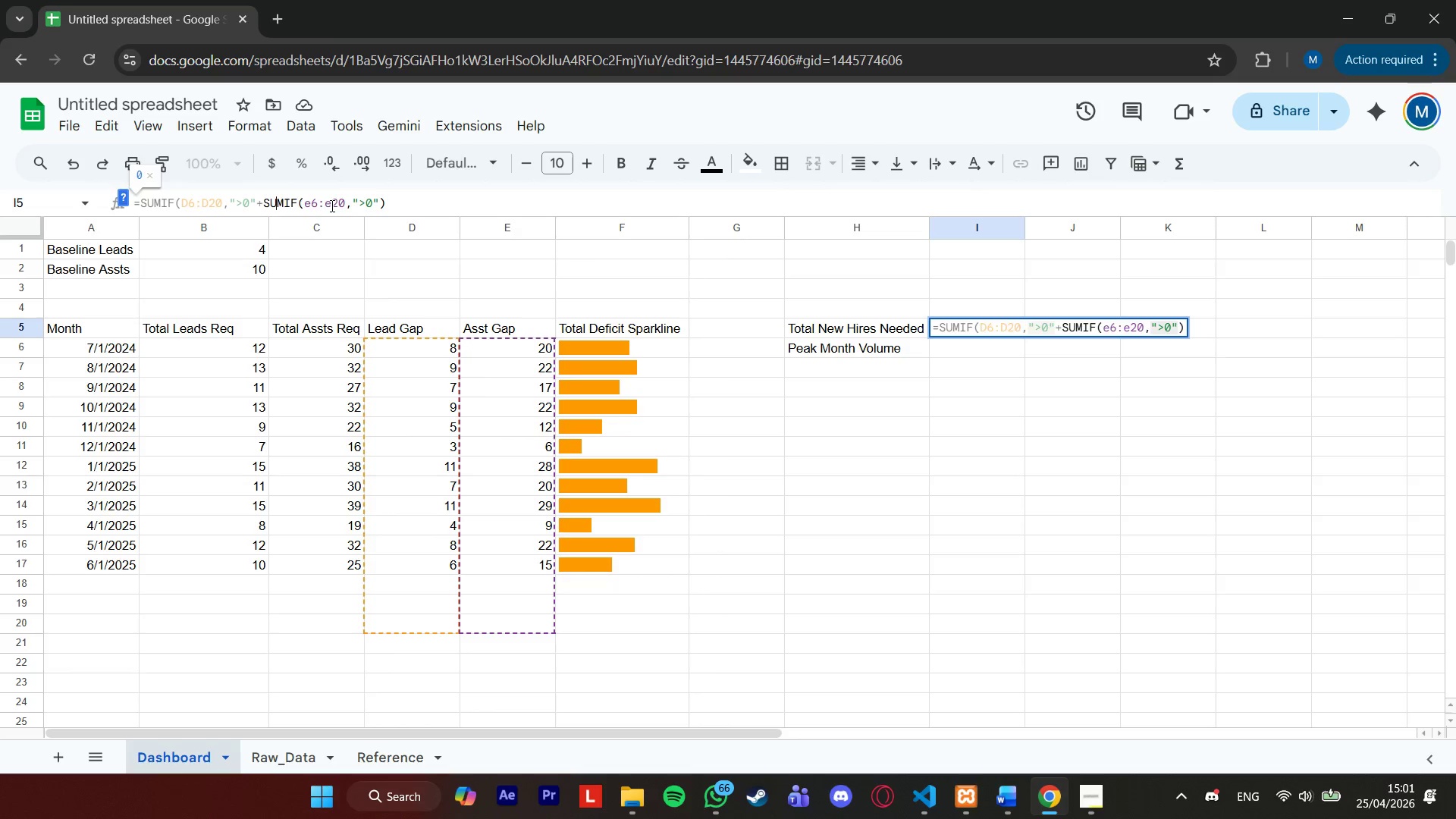 
key(ArrowLeft)
 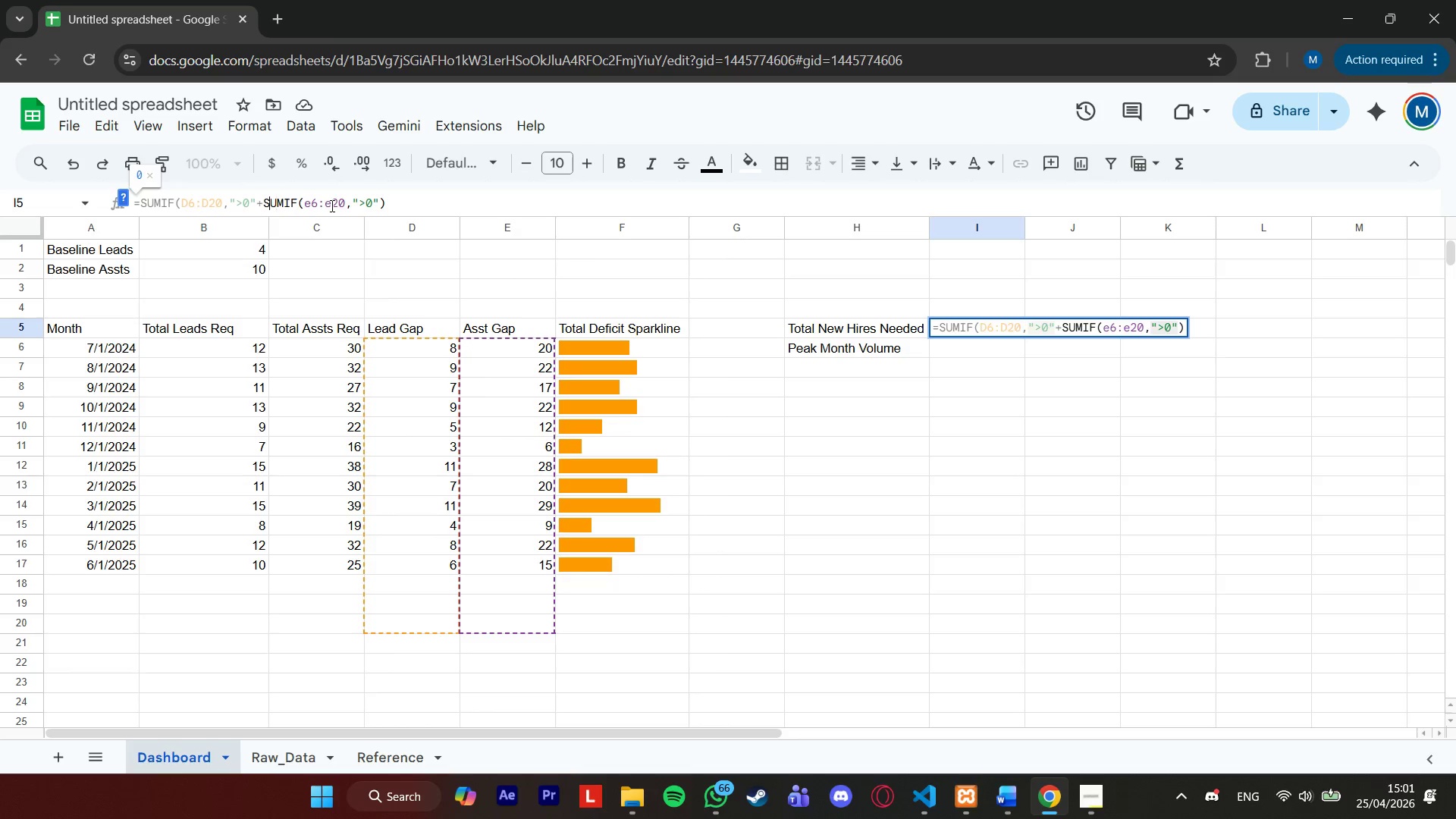 
key(ArrowLeft)
 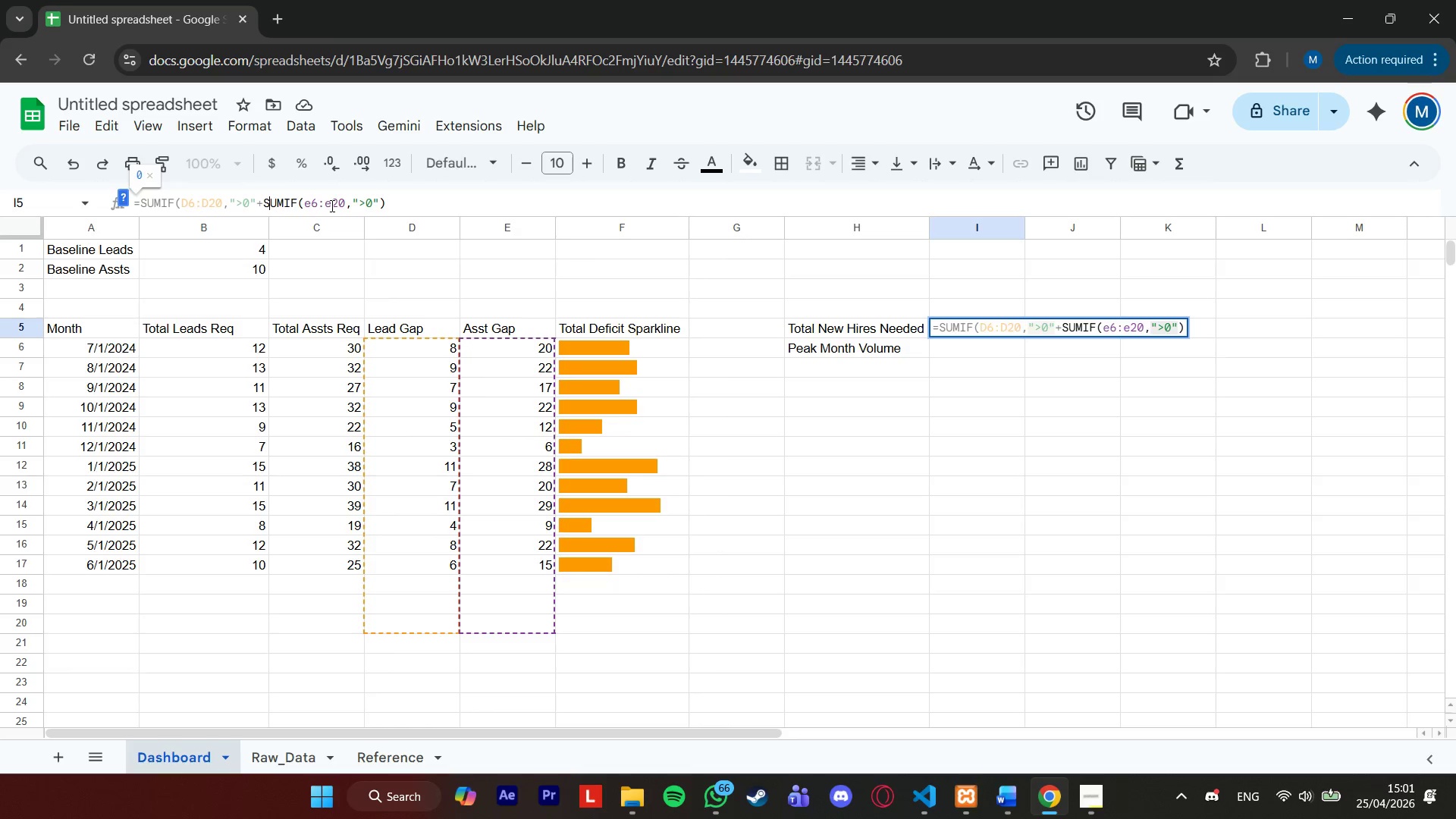 
key(ArrowLeft)
 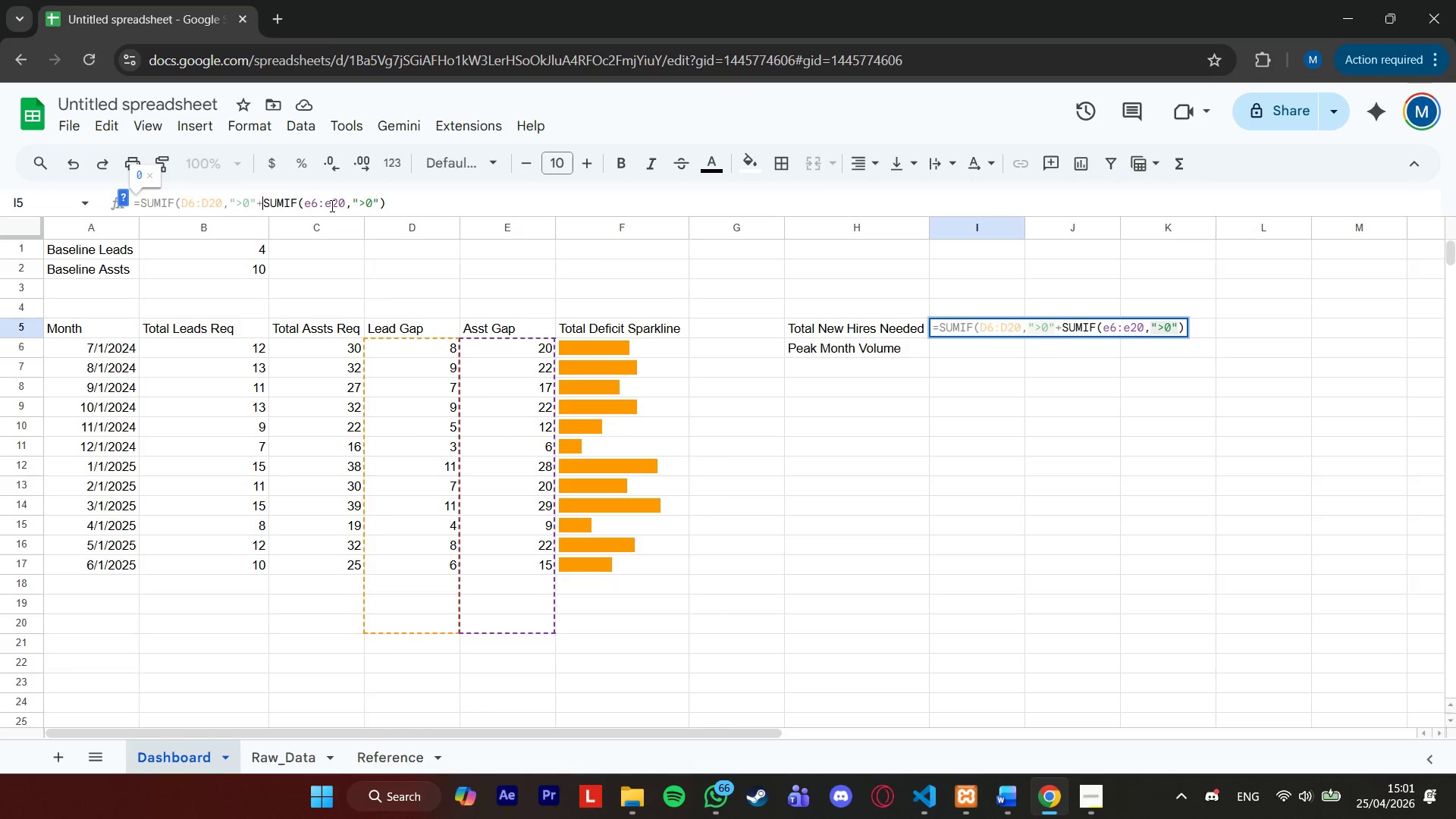 
key(ArrowLeft)
 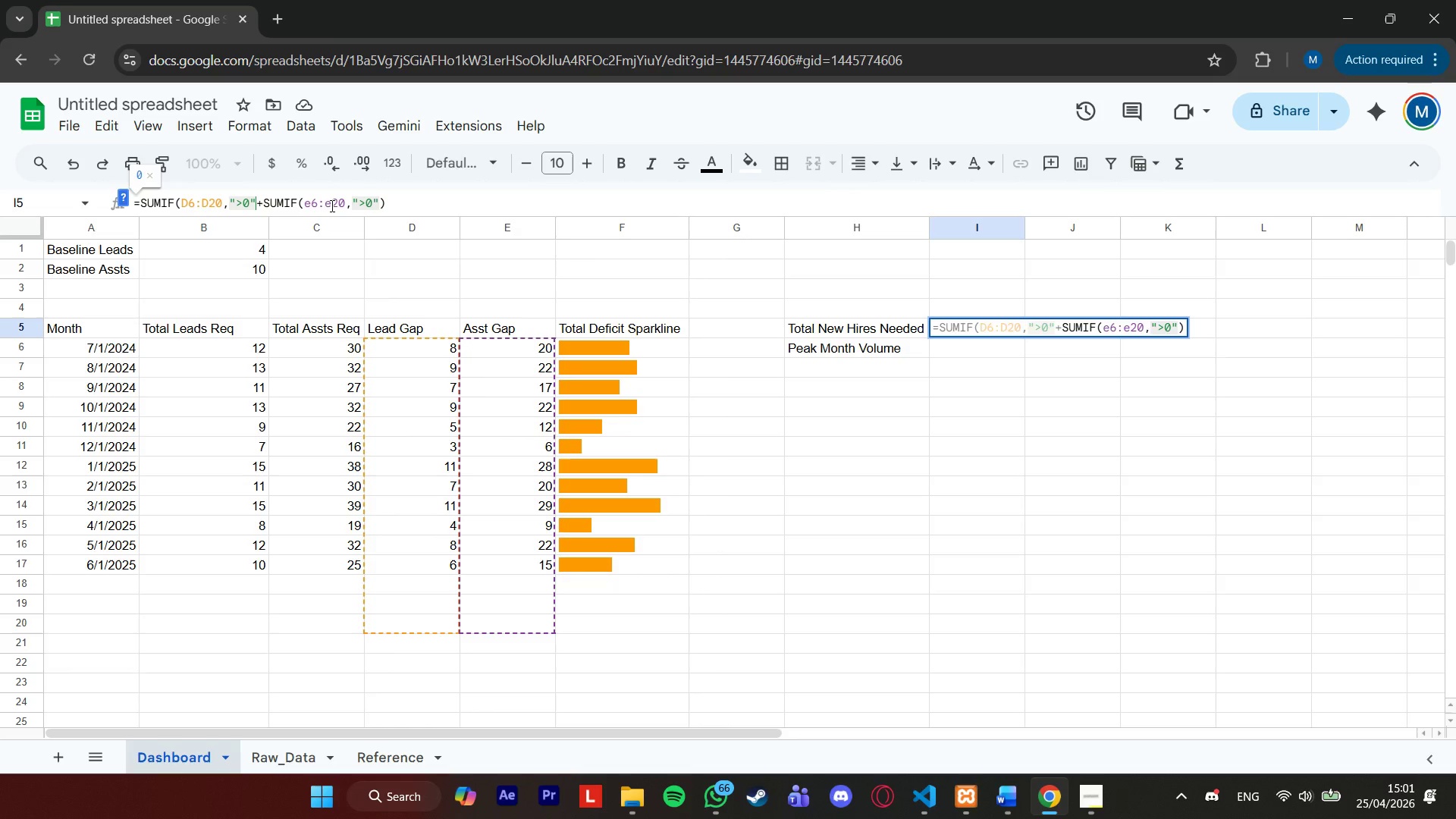 
wait(8.5)
 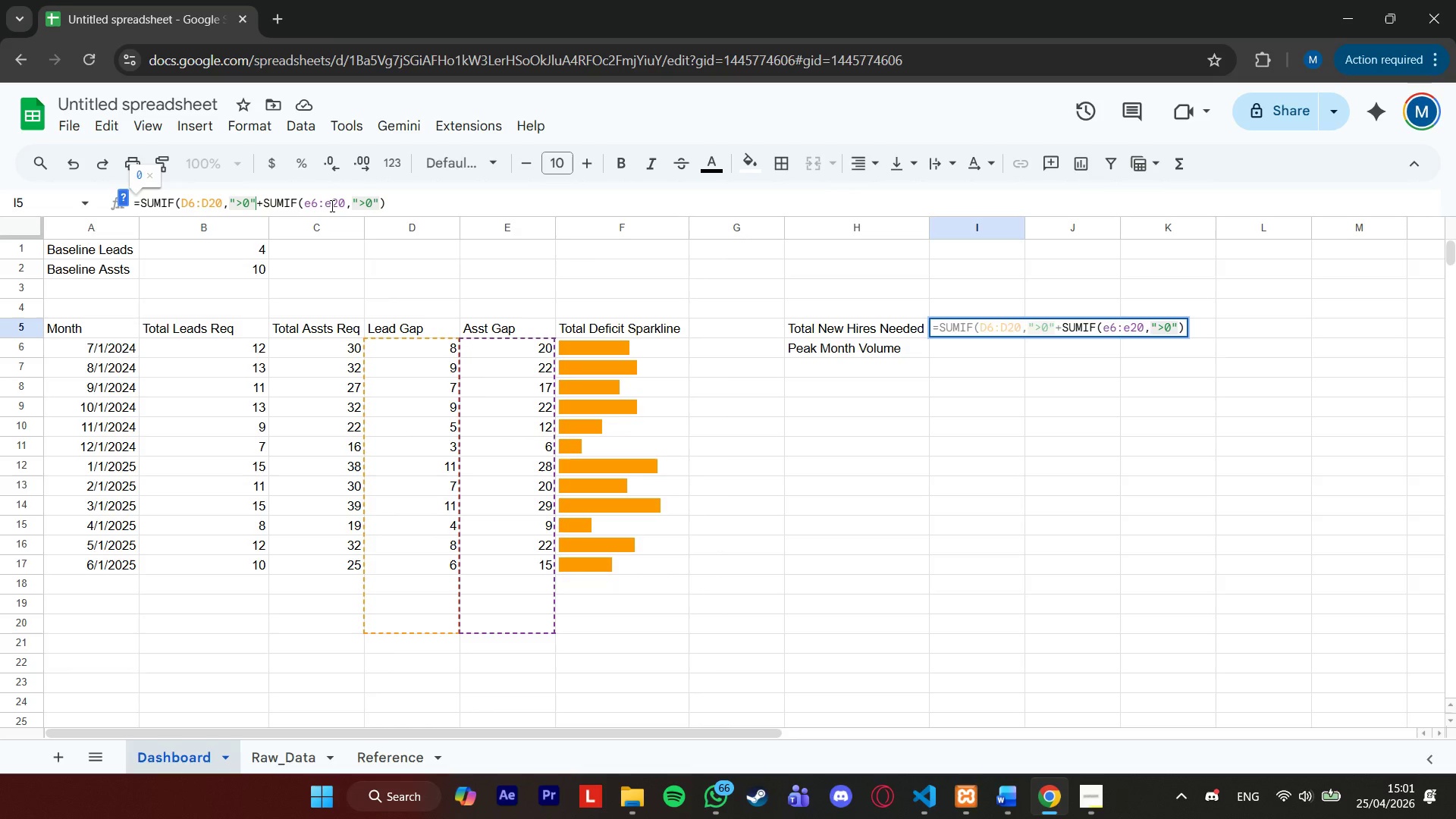 
key(ArrowRight)
 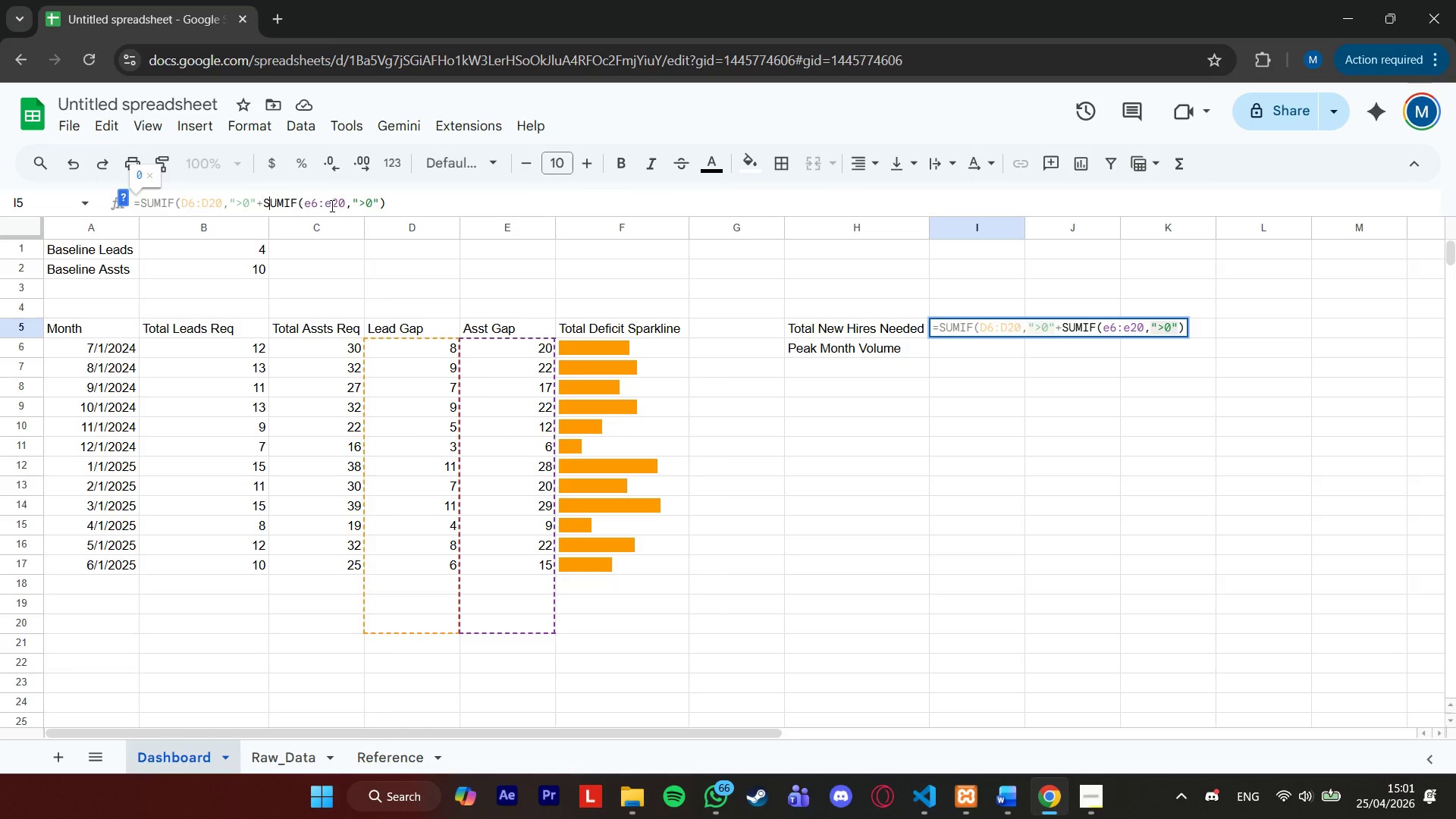 
key(ArrowRight)
 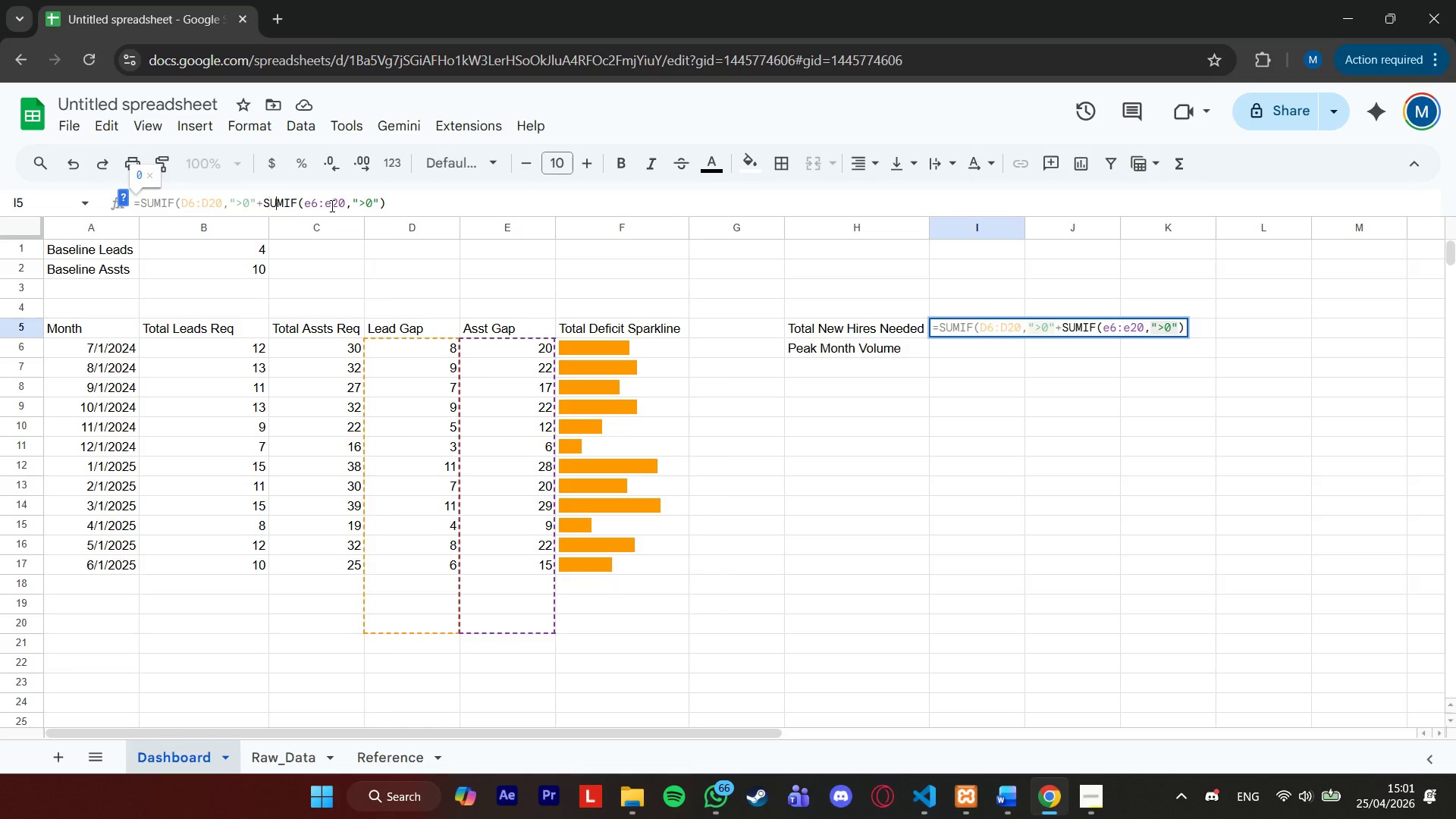 
key(ArrowRight)
 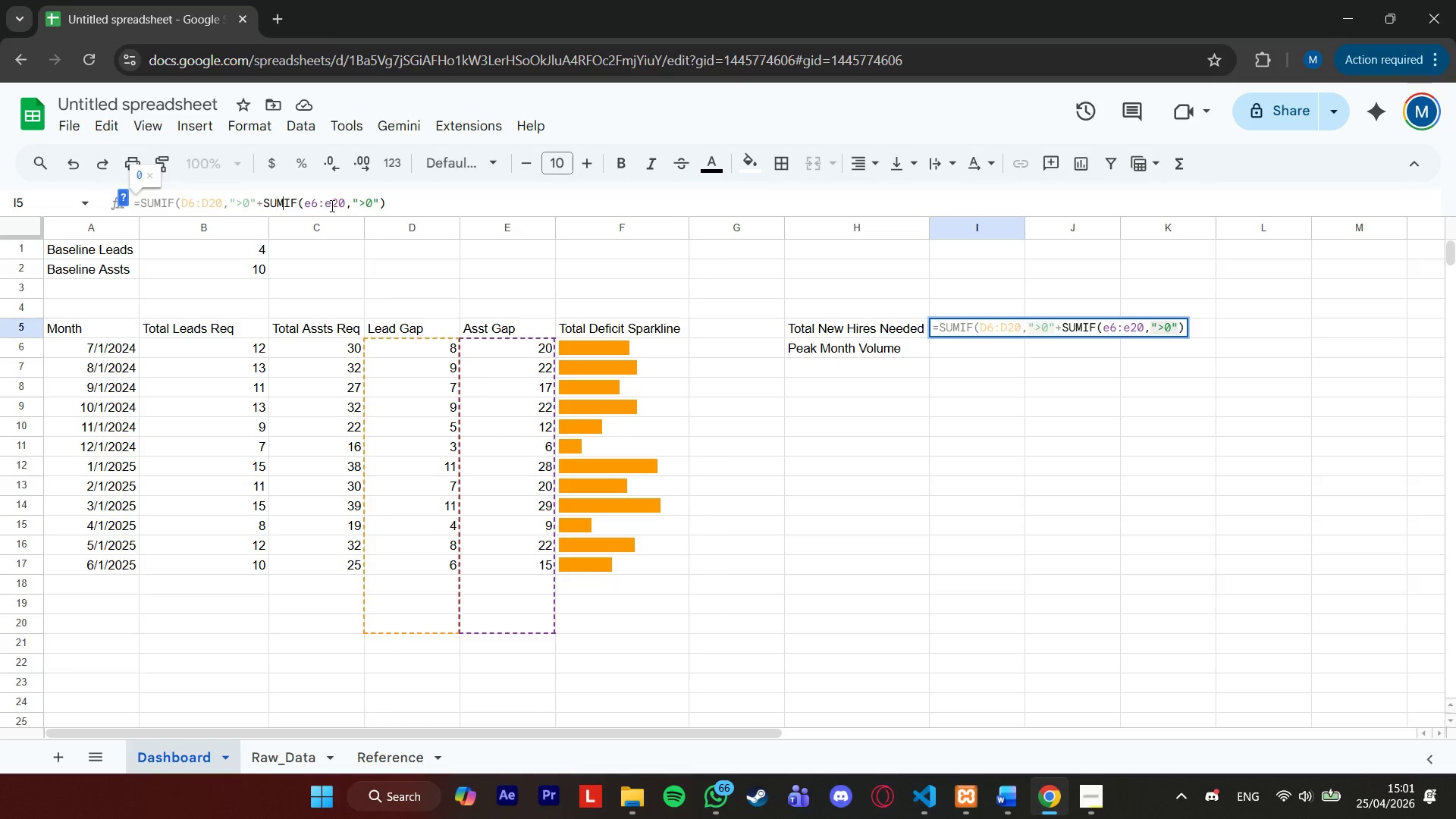 
key(ArrowRight)
 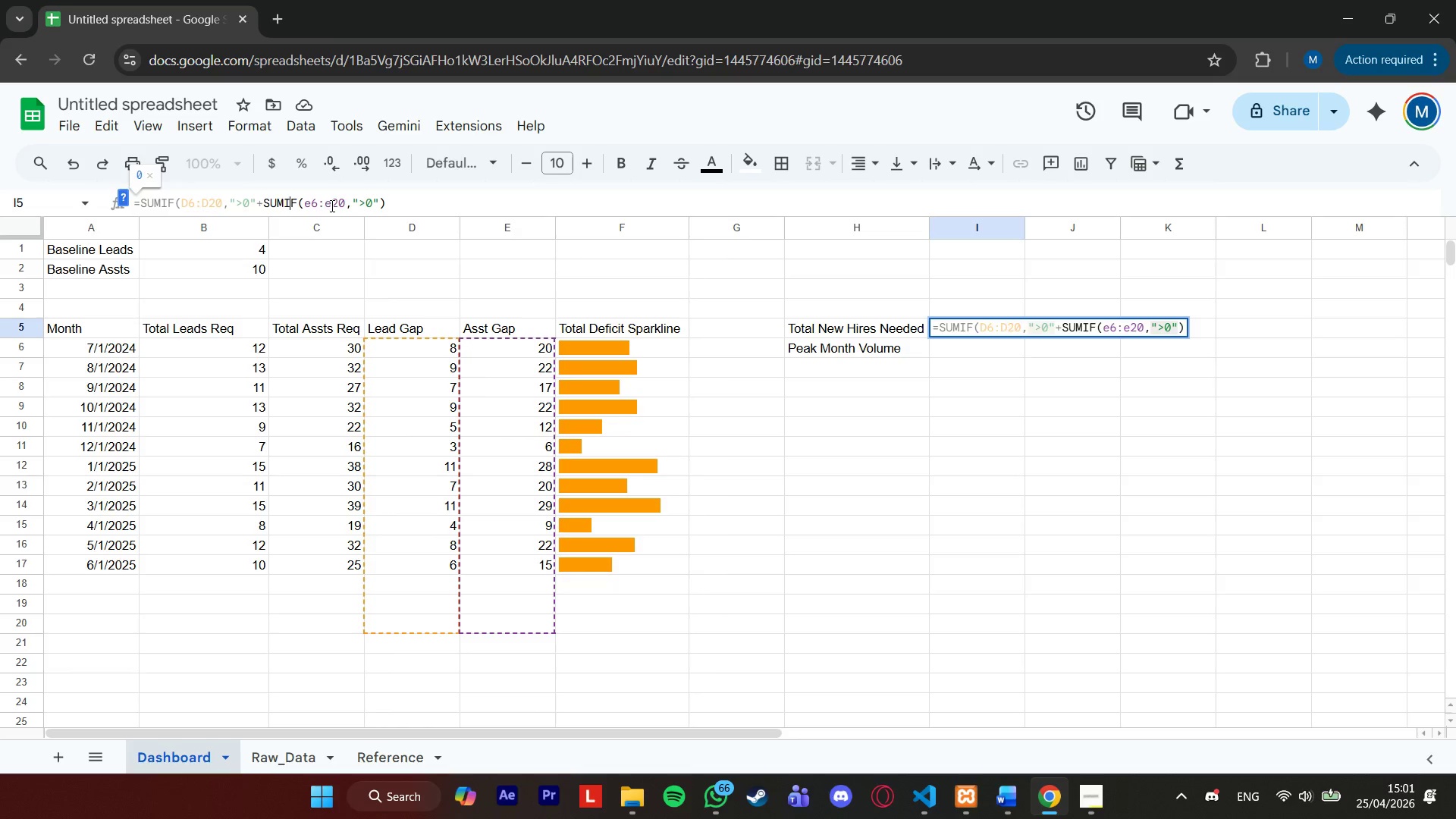 
key(ArrowRight)
 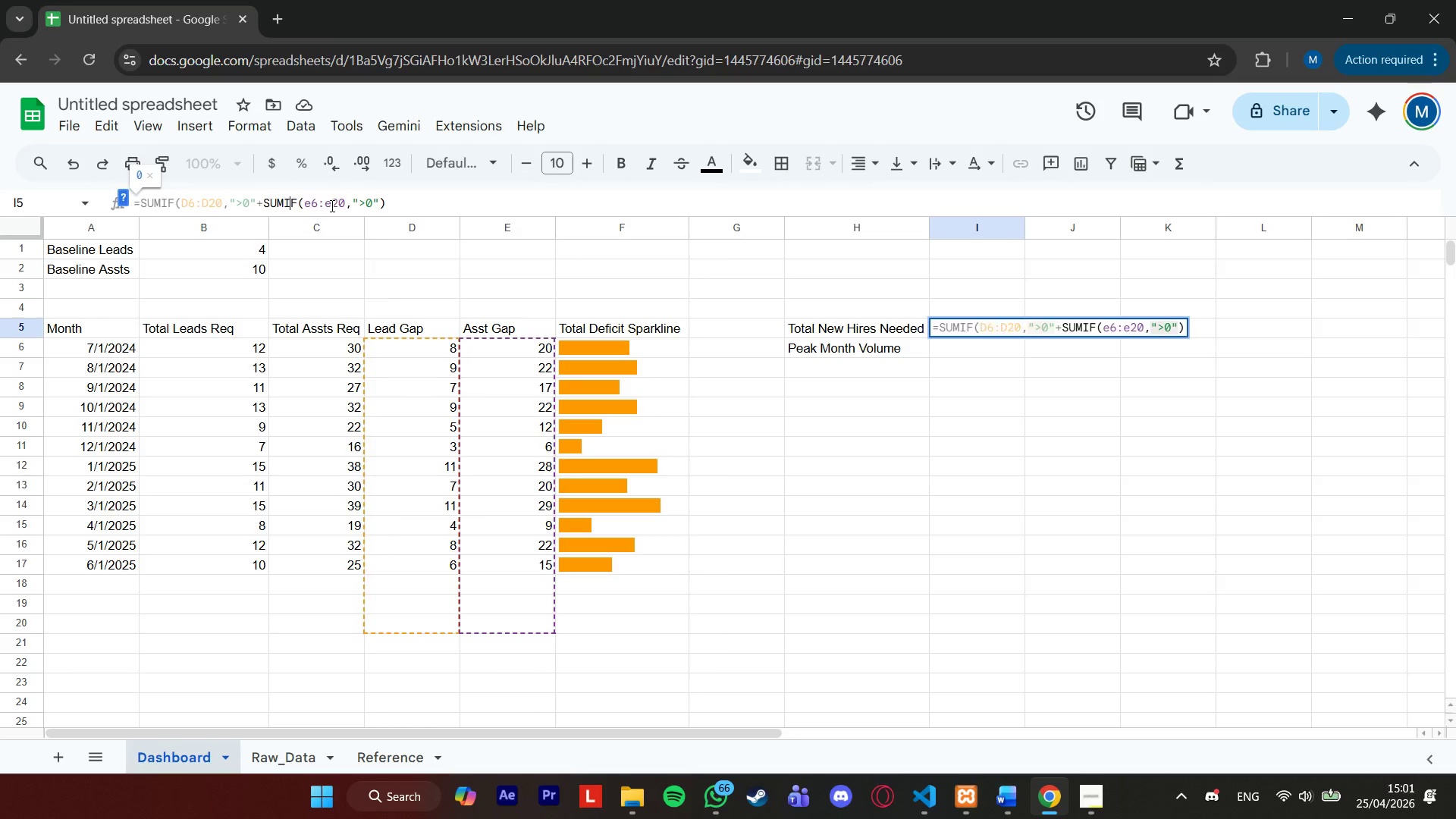 
key(Enter)
 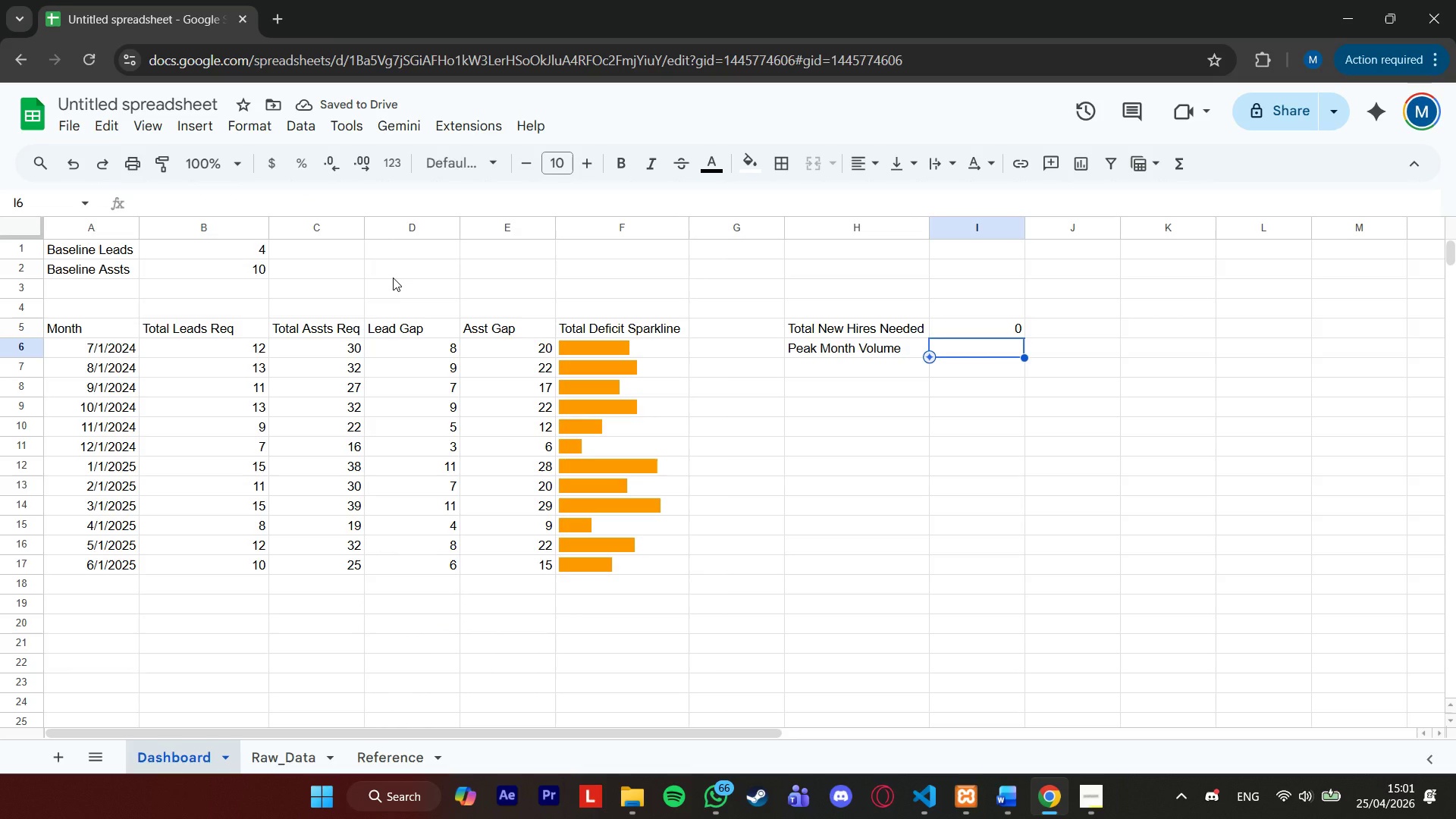 
wait(8.45)
 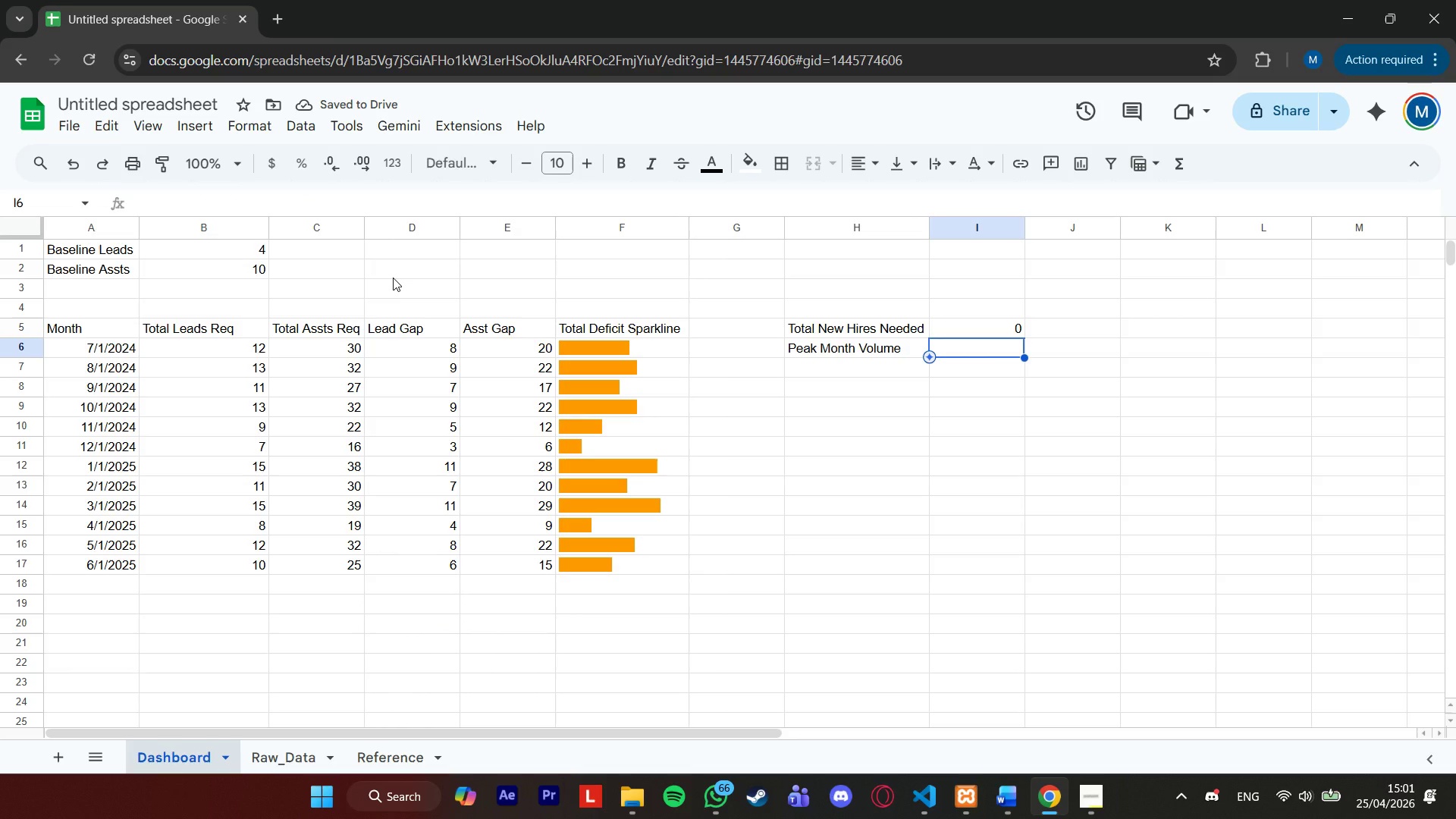 
mouse_move([198, 197])
 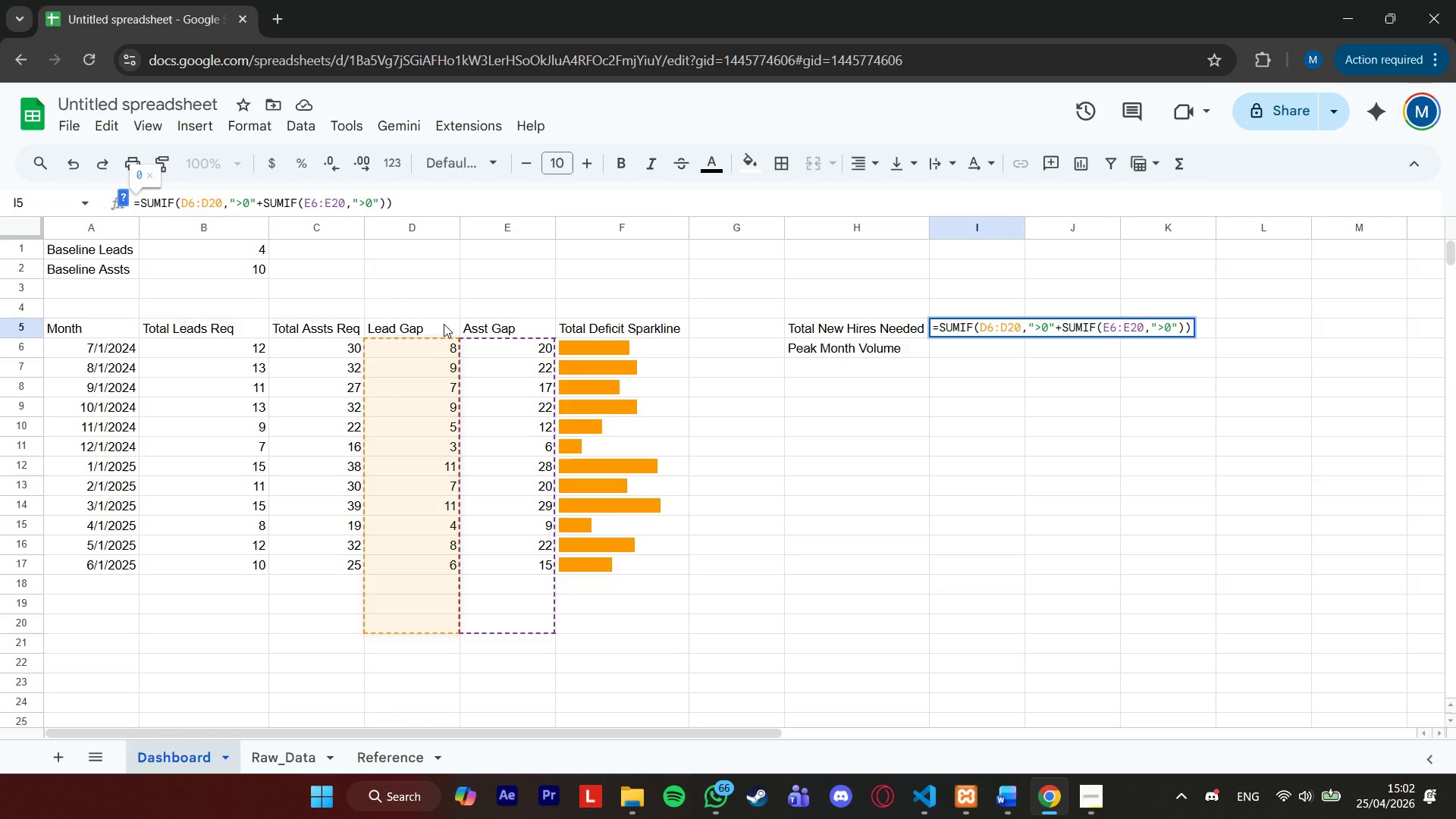 
wait(18.61)
 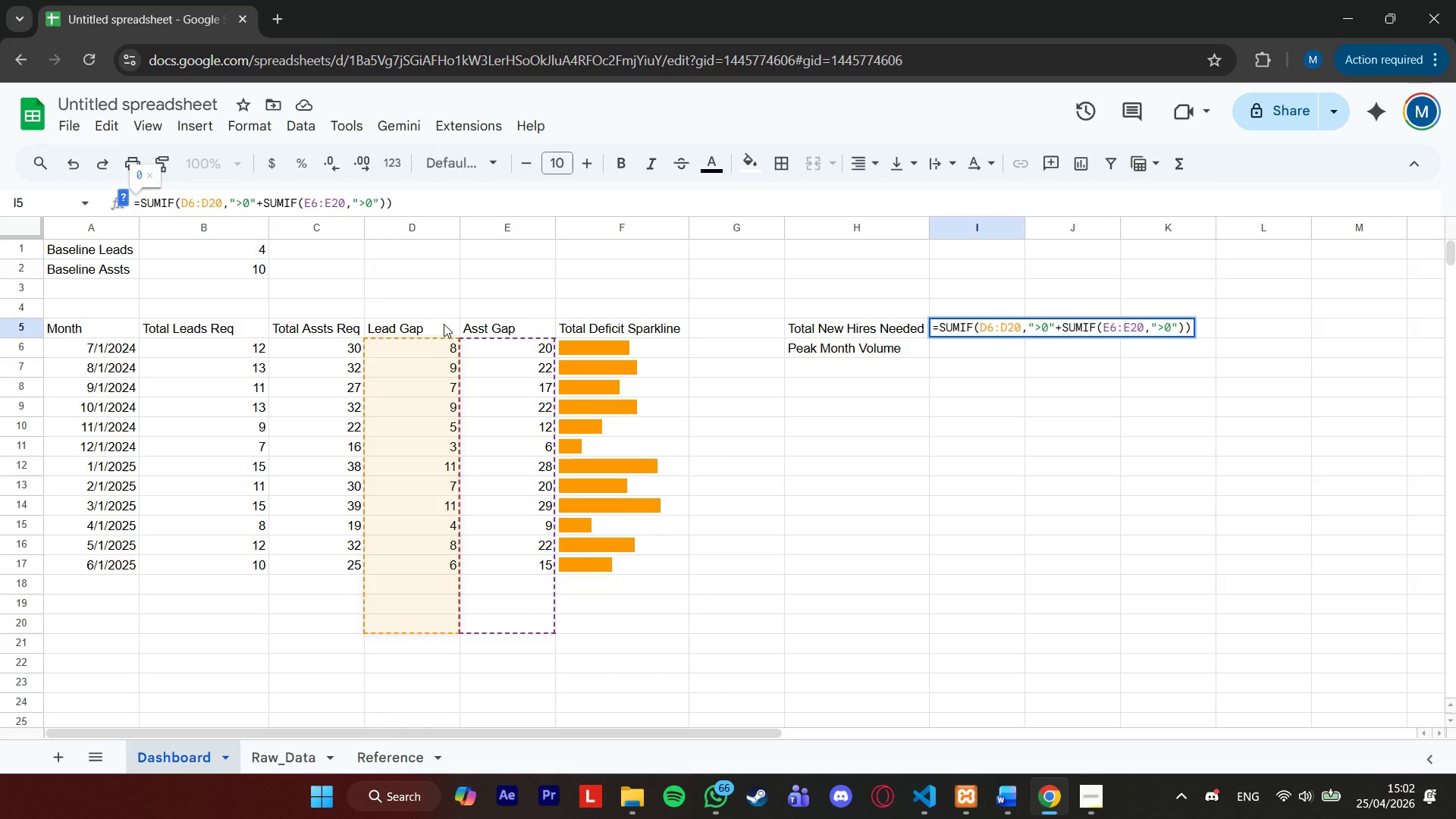 
left_click([962, 352])
 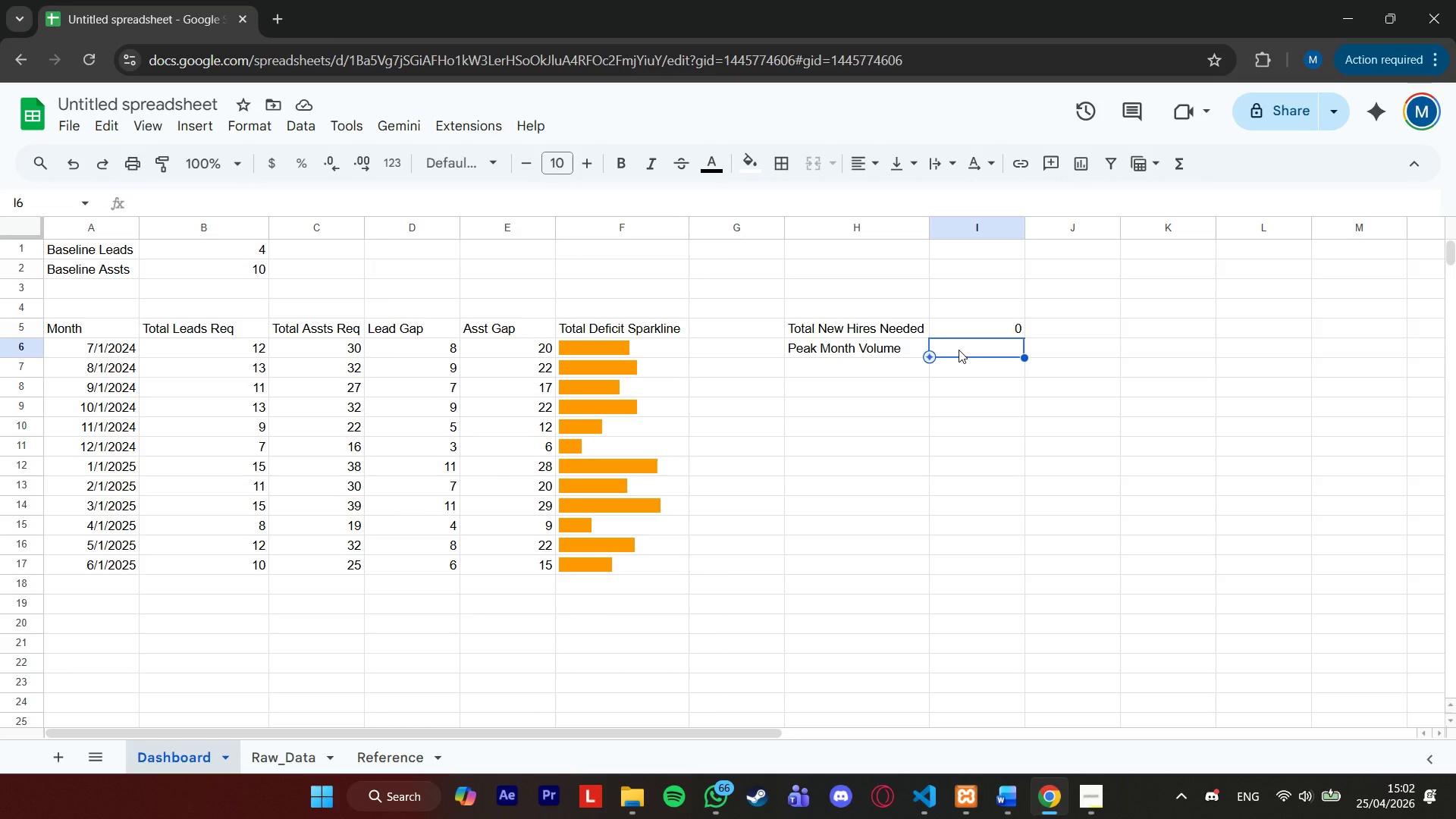 
type(=max)
 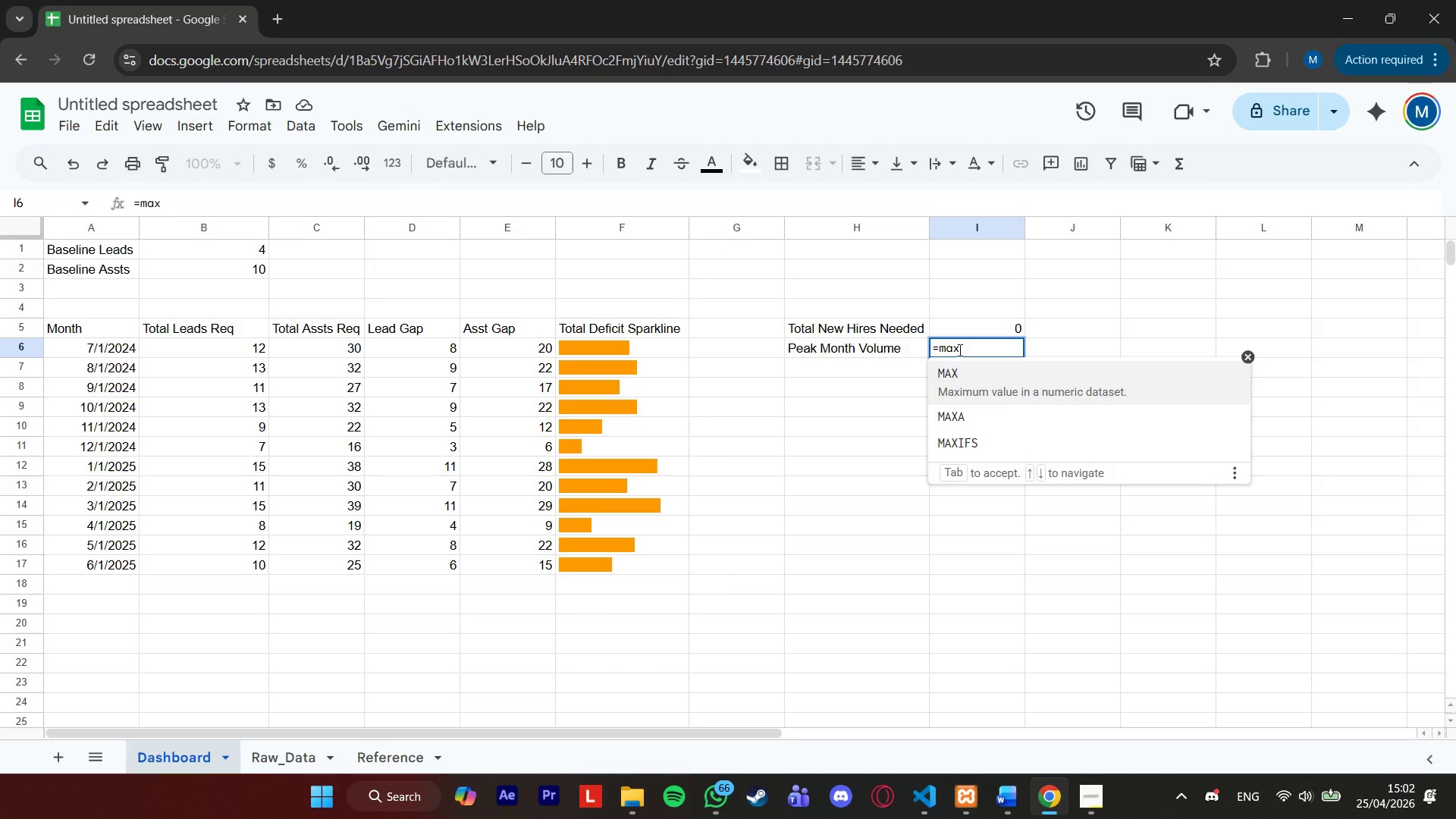 
key(Enter)
 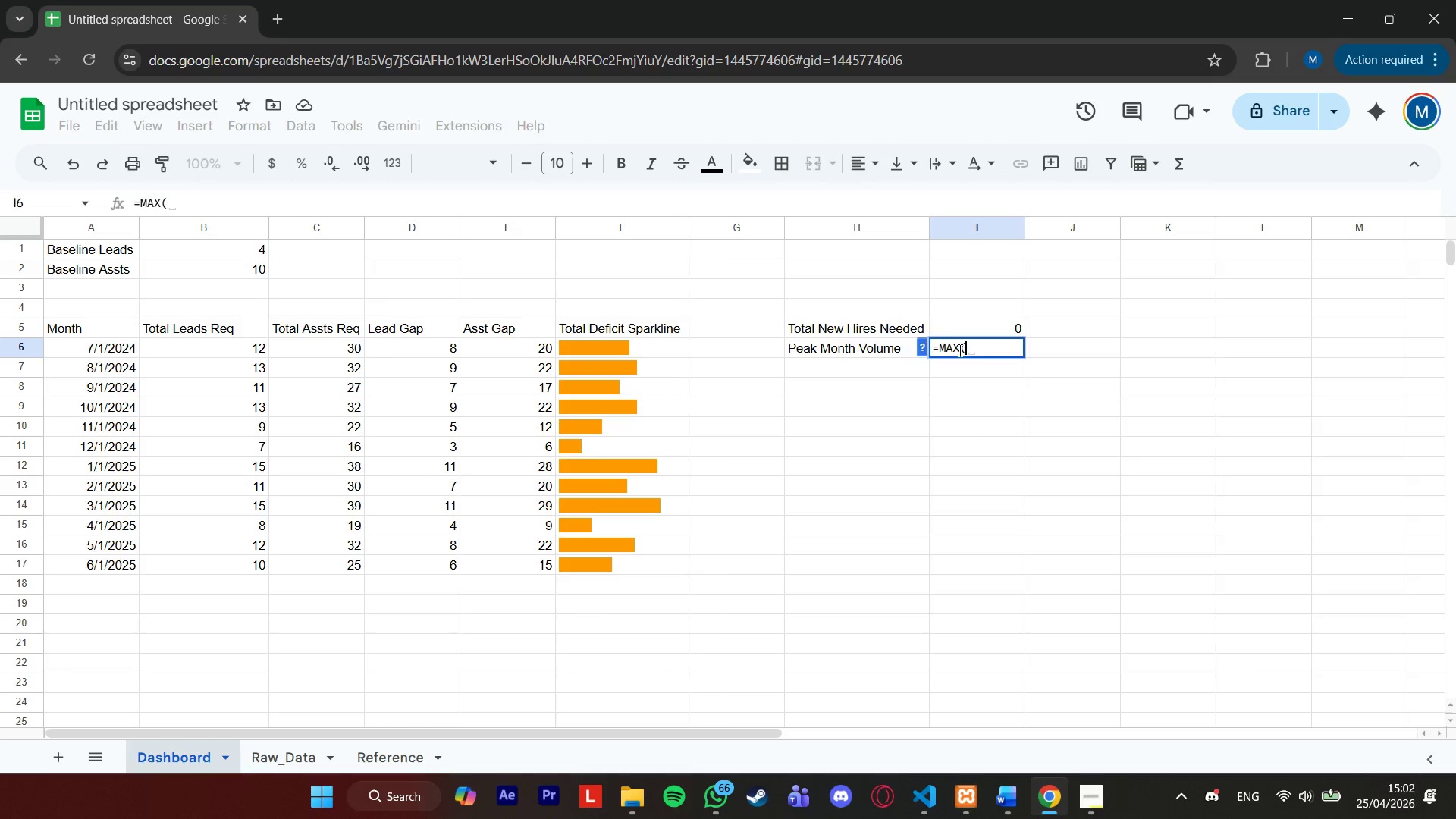 
type(index)
 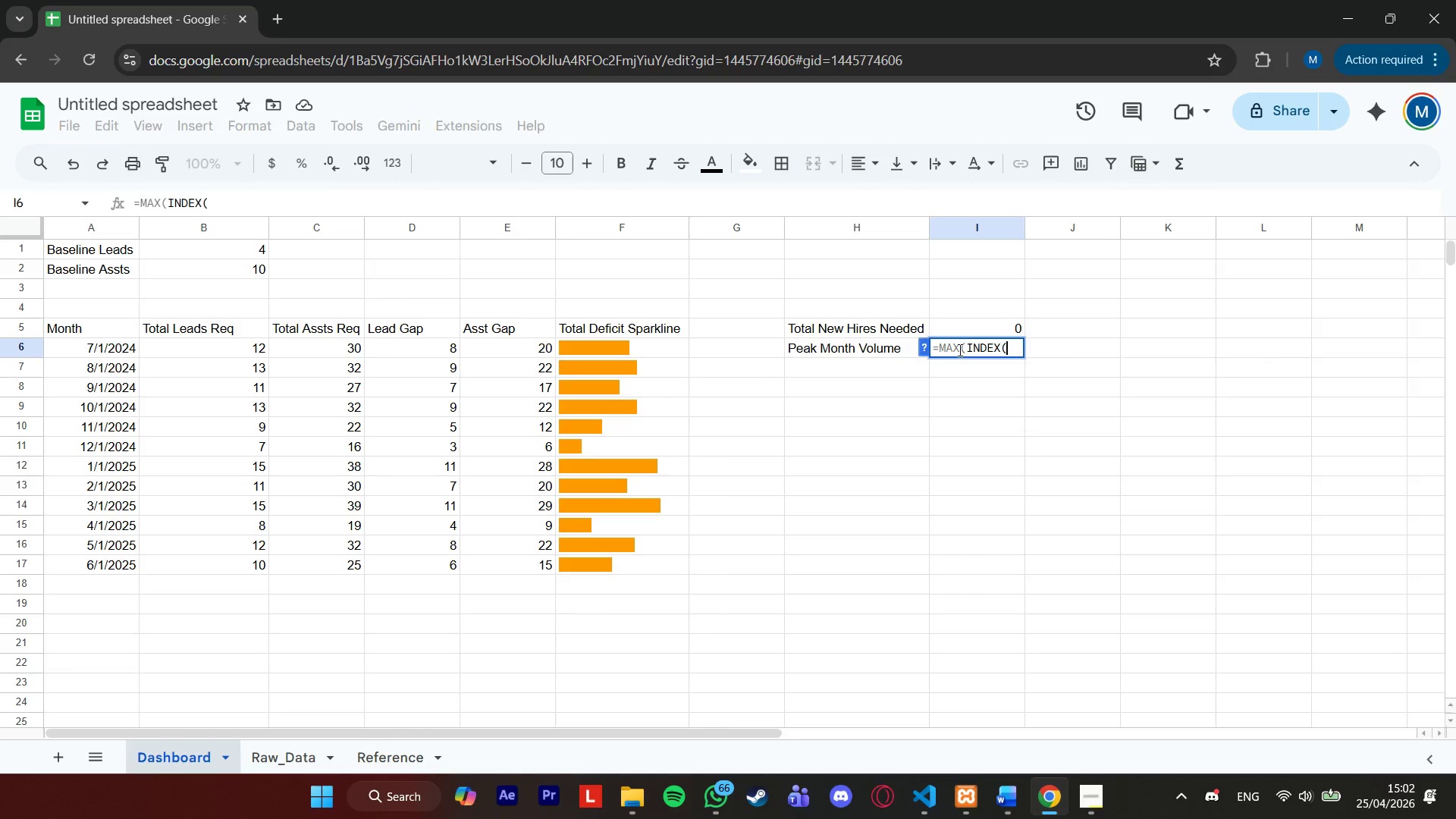 
key(Enter)
 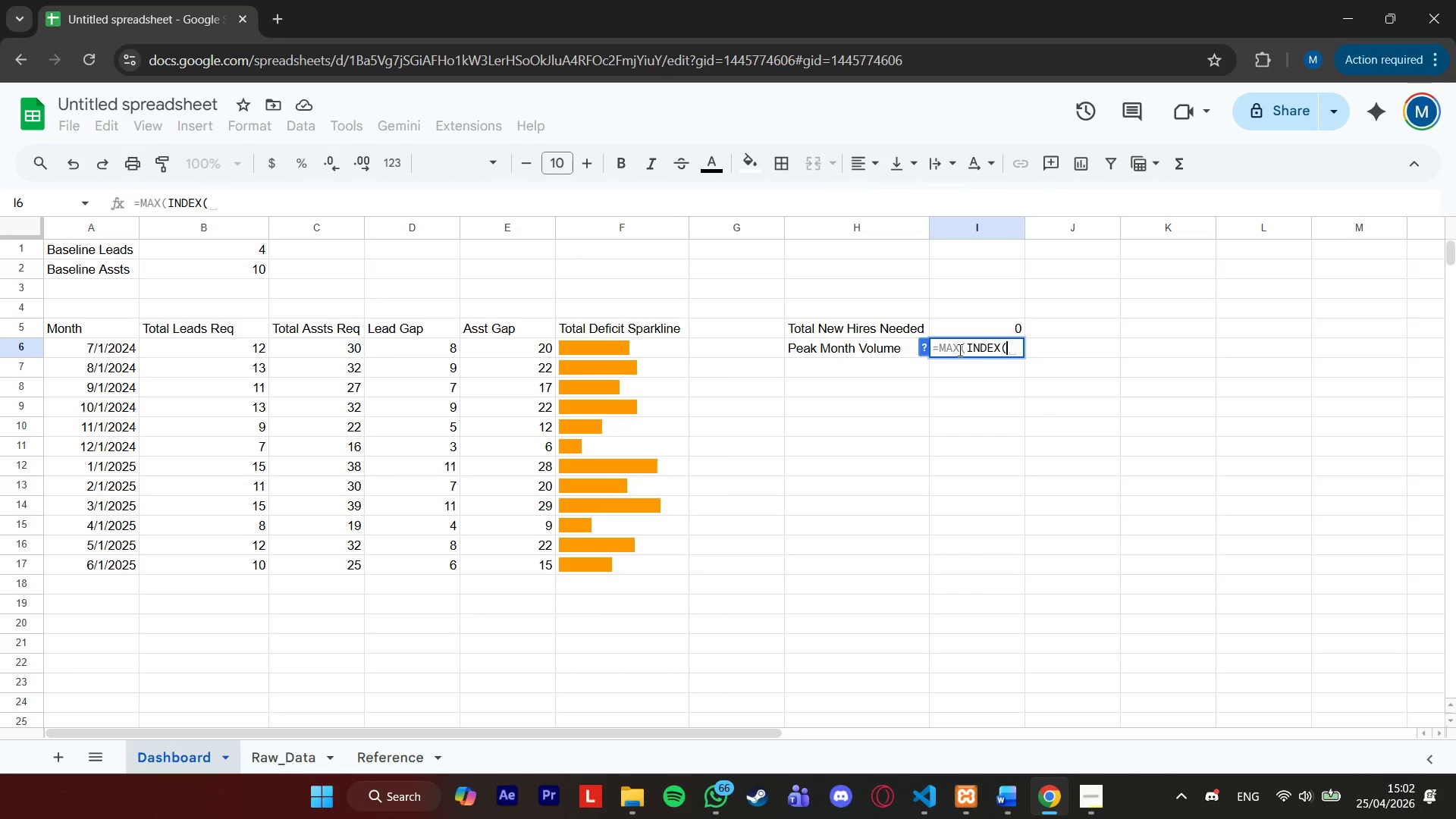 
type(b6)
 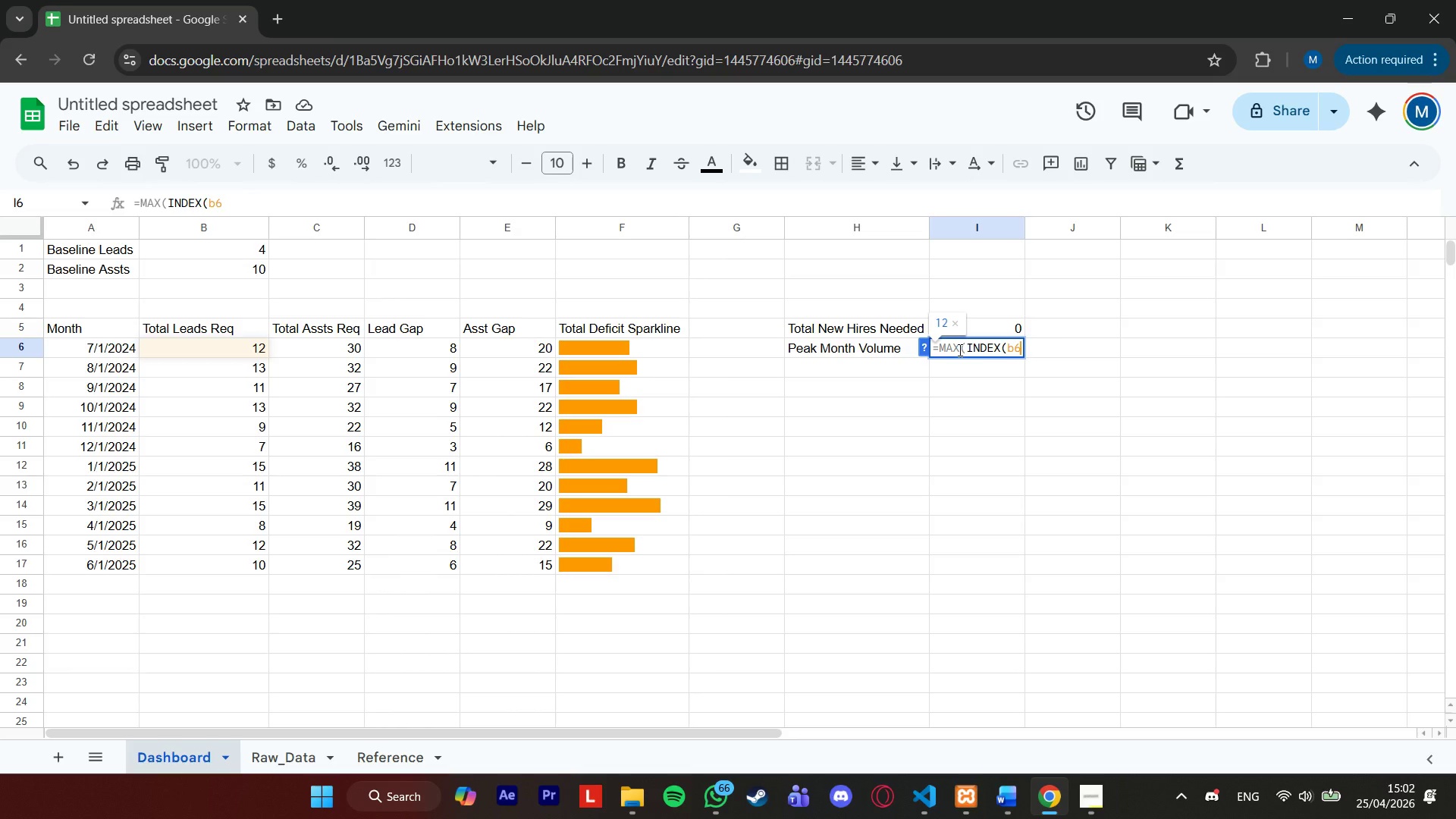 
type(:b20 )
key(Backspace)
 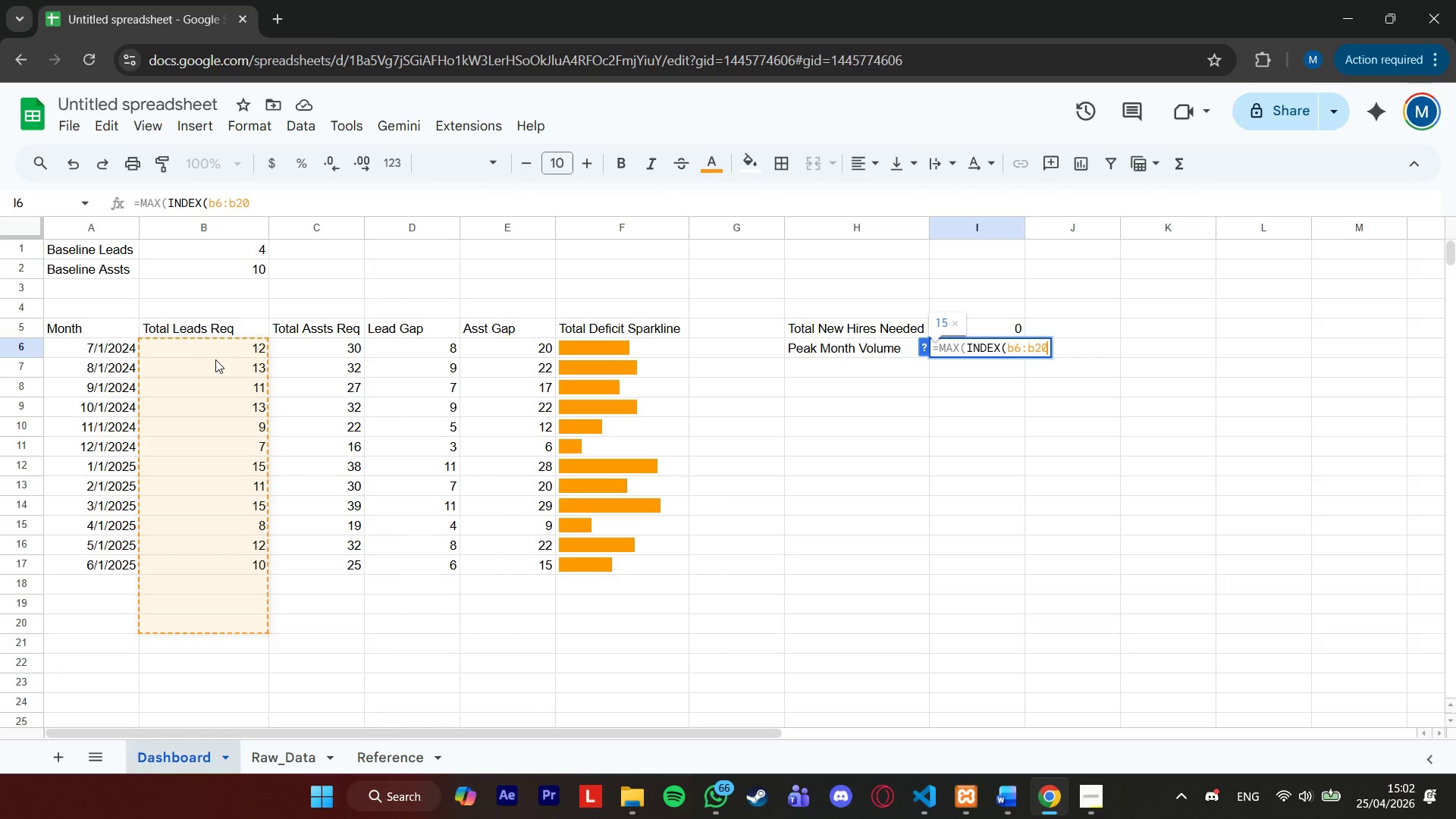 
wait(9.62)
 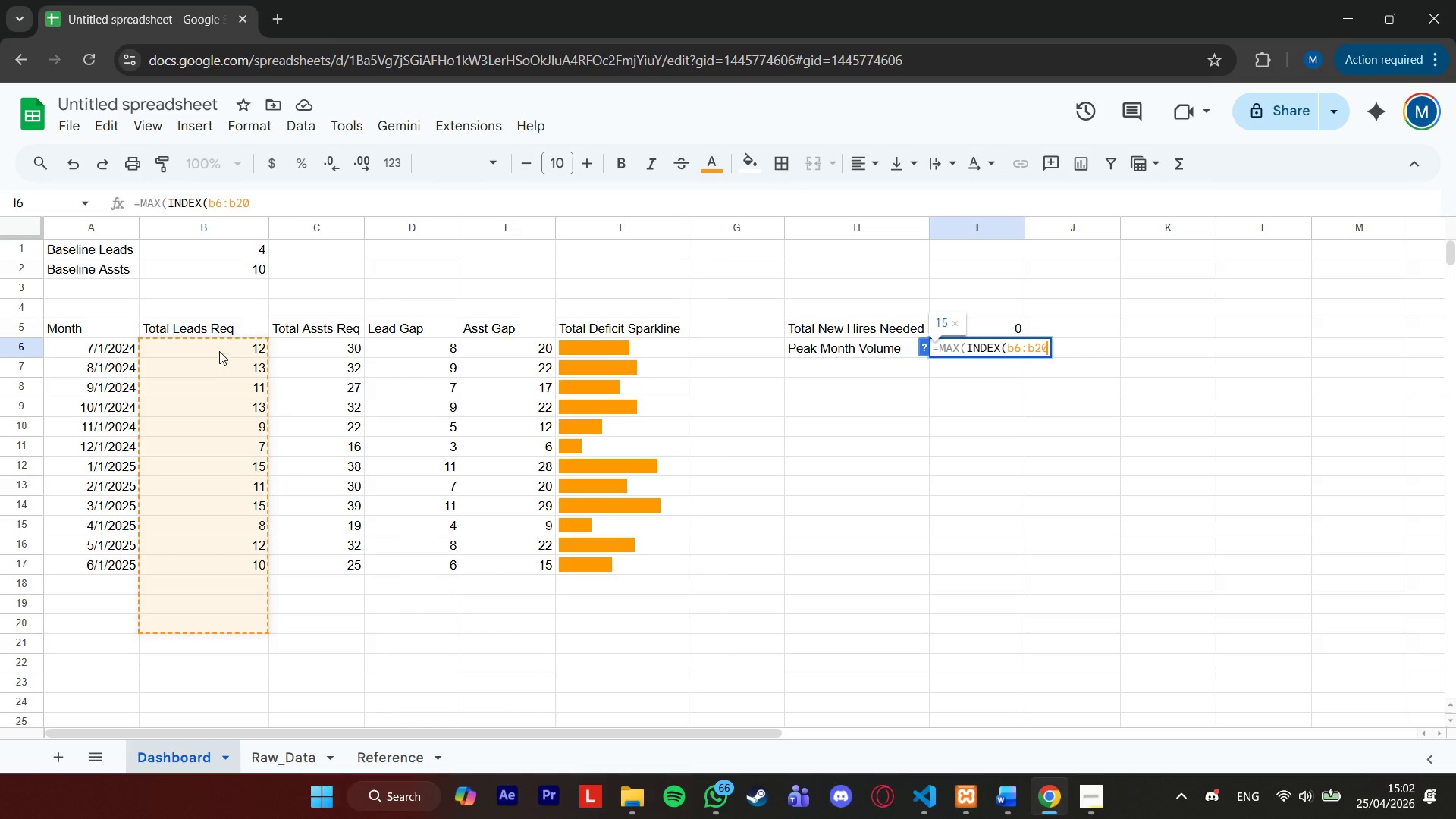 
type(+c6:c20, 0)))
 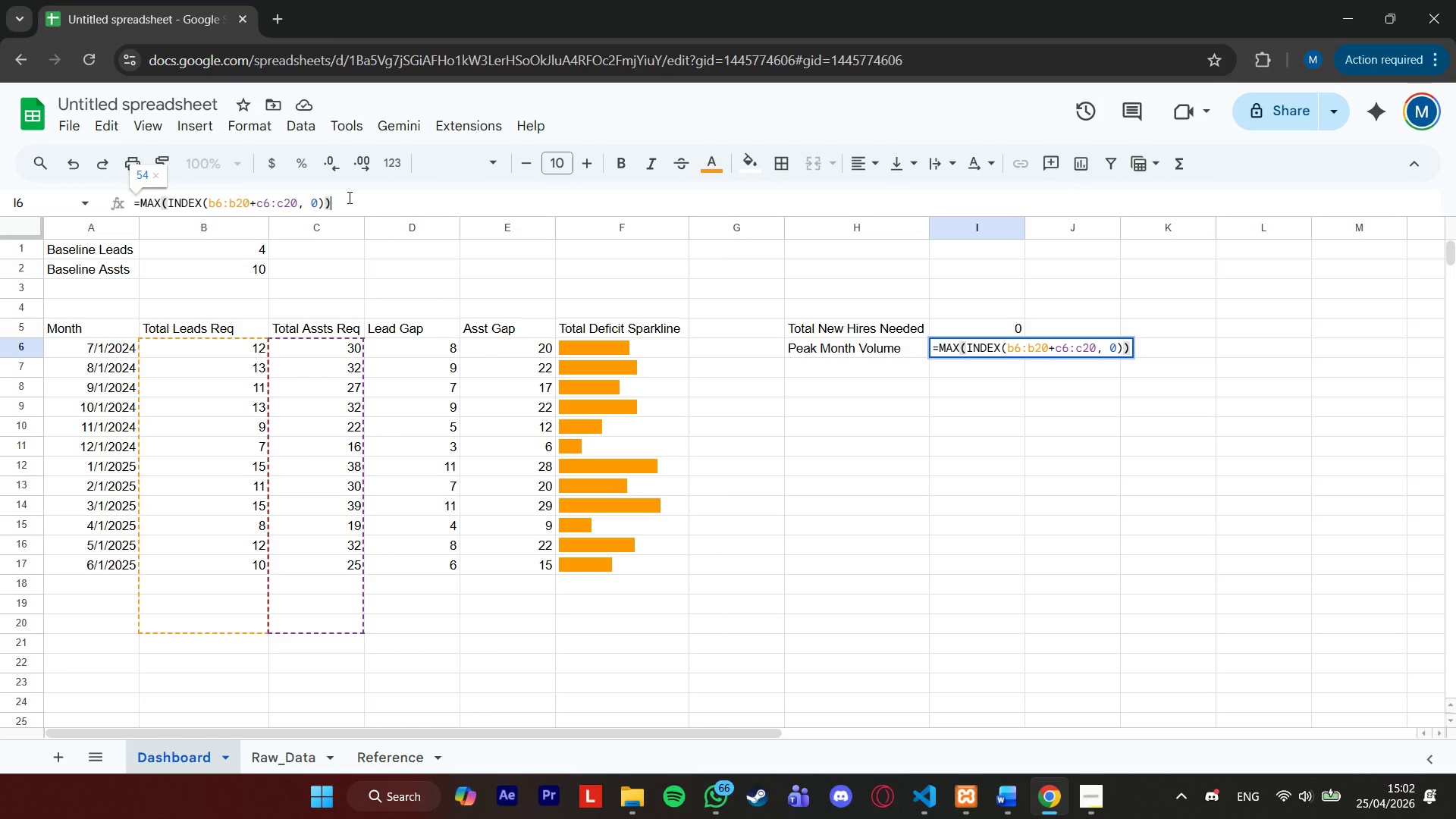 
key(Enter)
 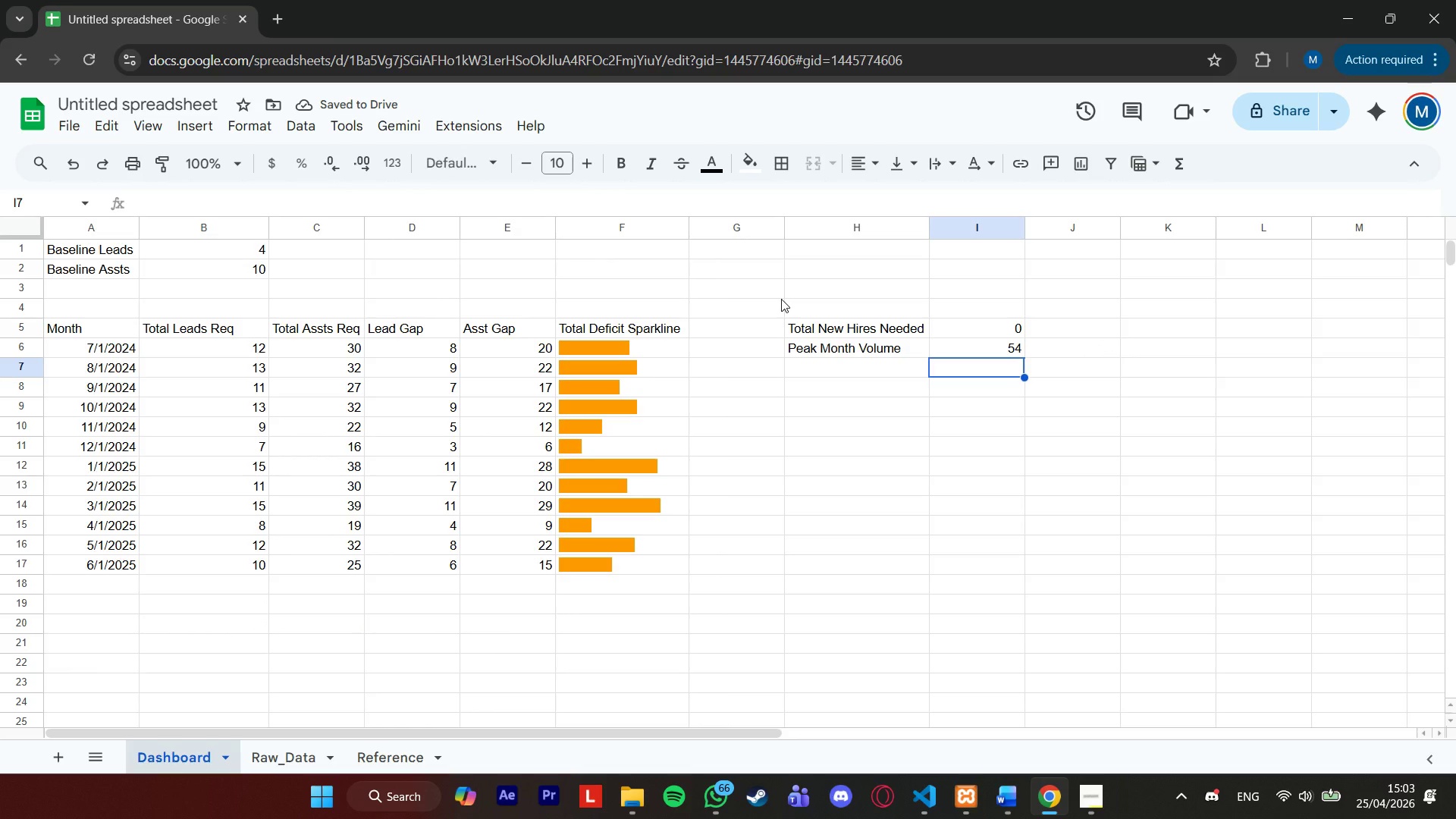 
wait(6.64)
 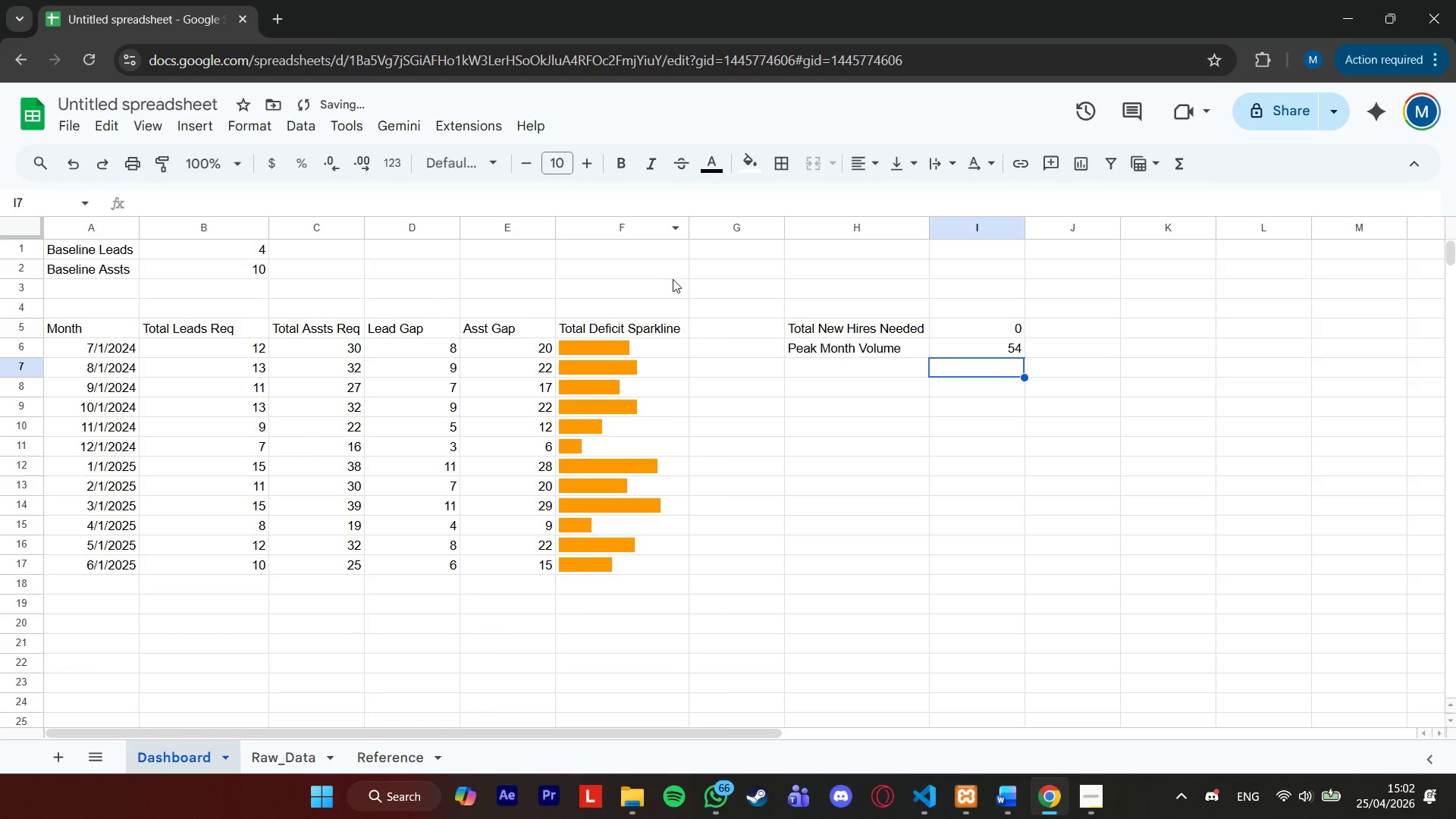 
left_click([1091, 794])